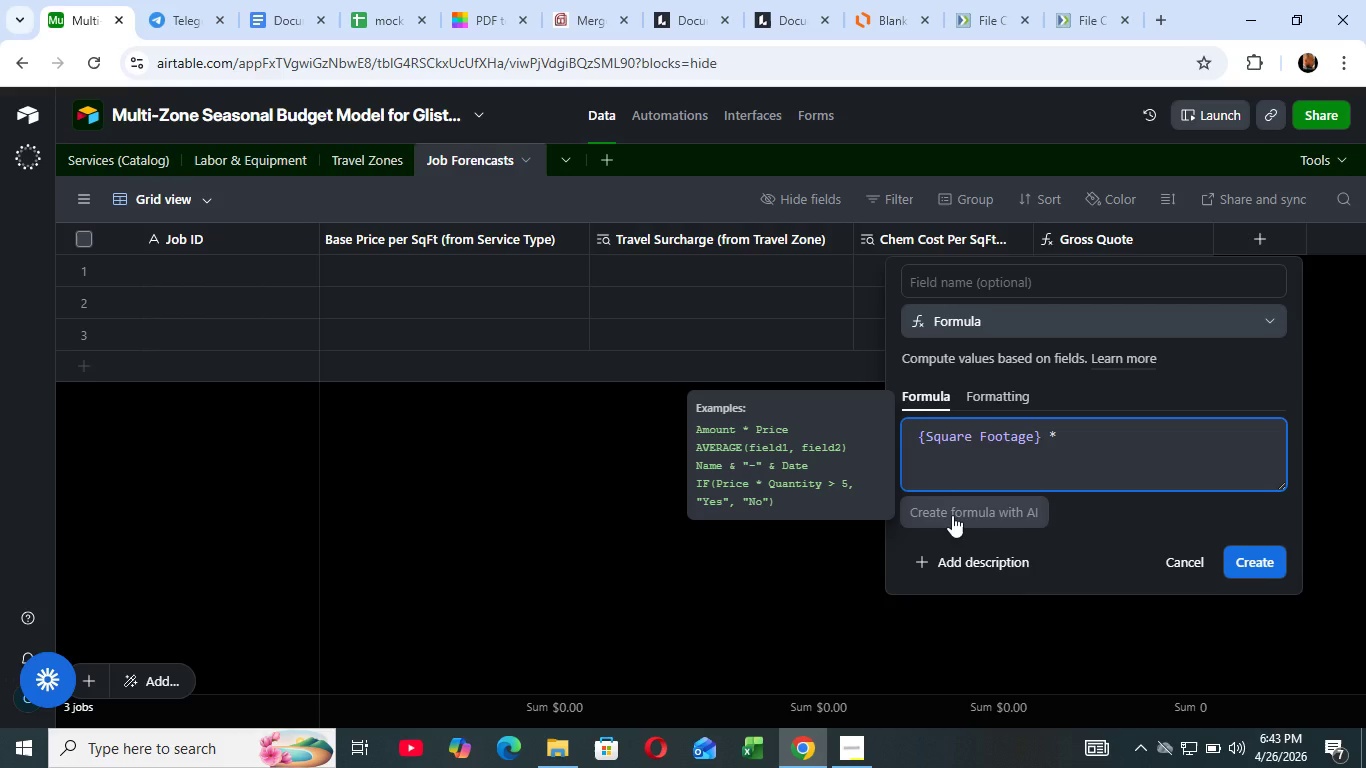 
key(Shift+Space)
 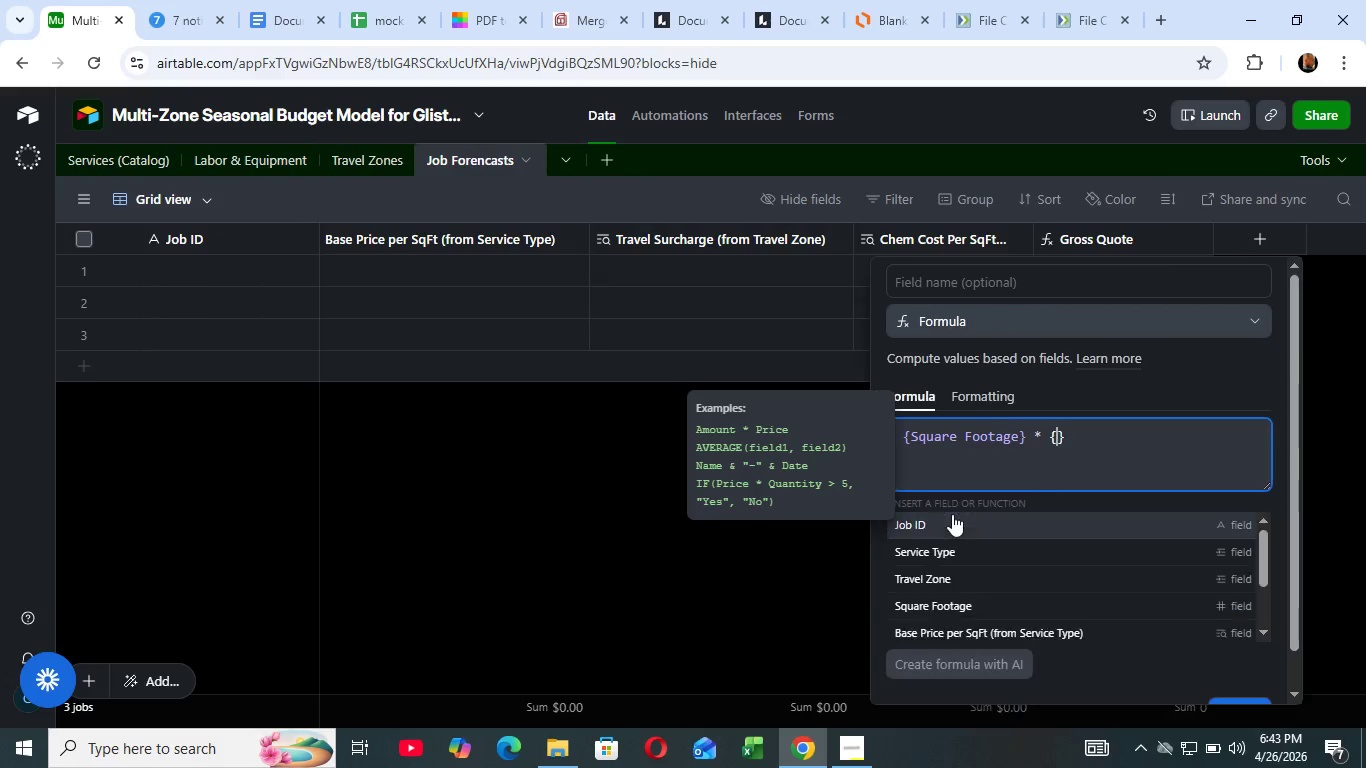 
key(Shift+ShiftLeft)
 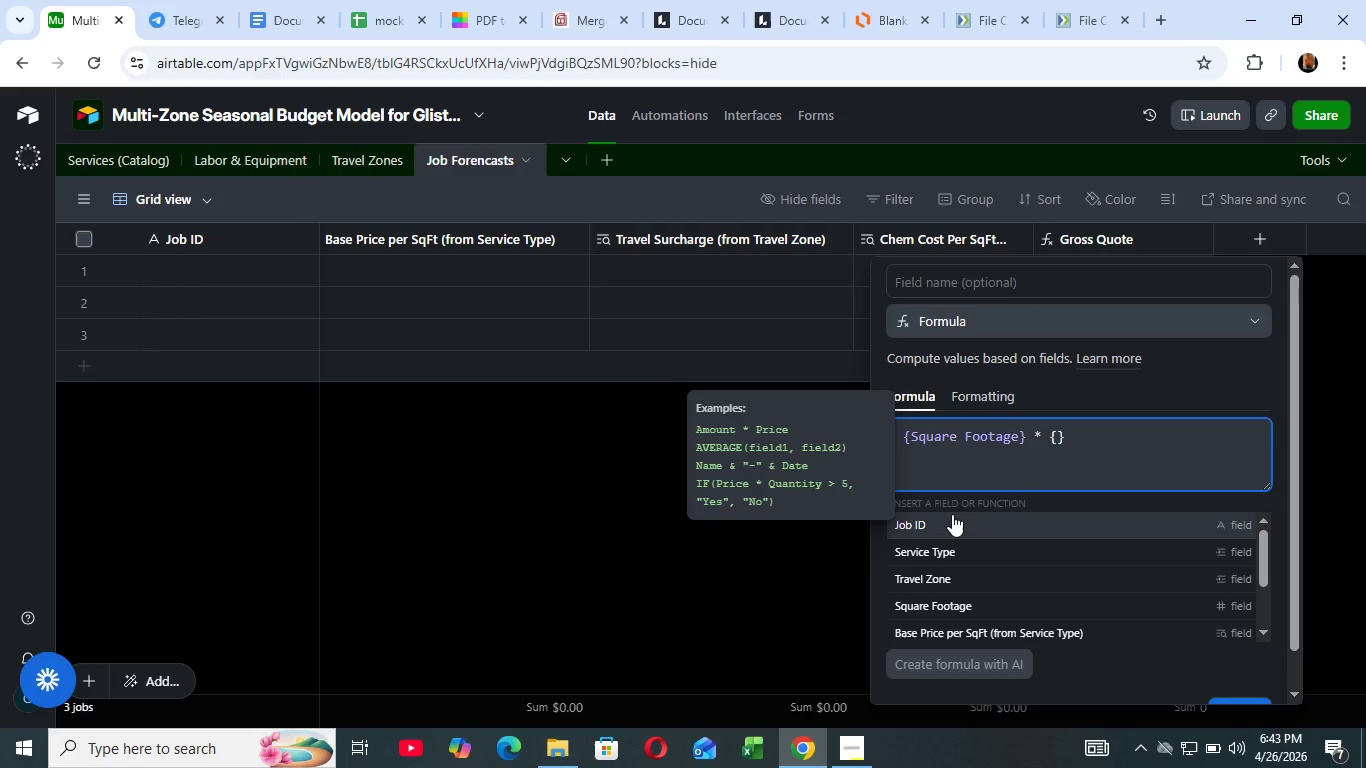 
key(Shift+BracketLeft)
 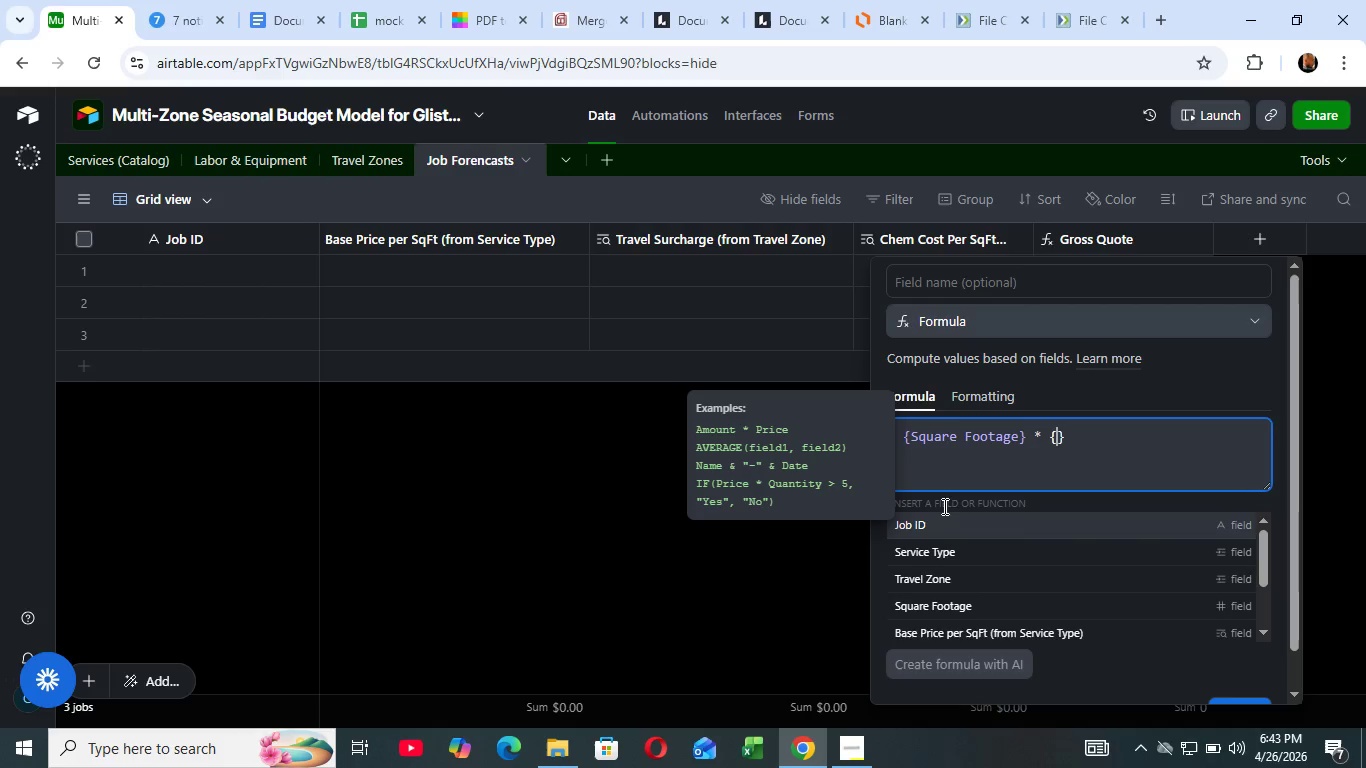 
wait(26.12)
 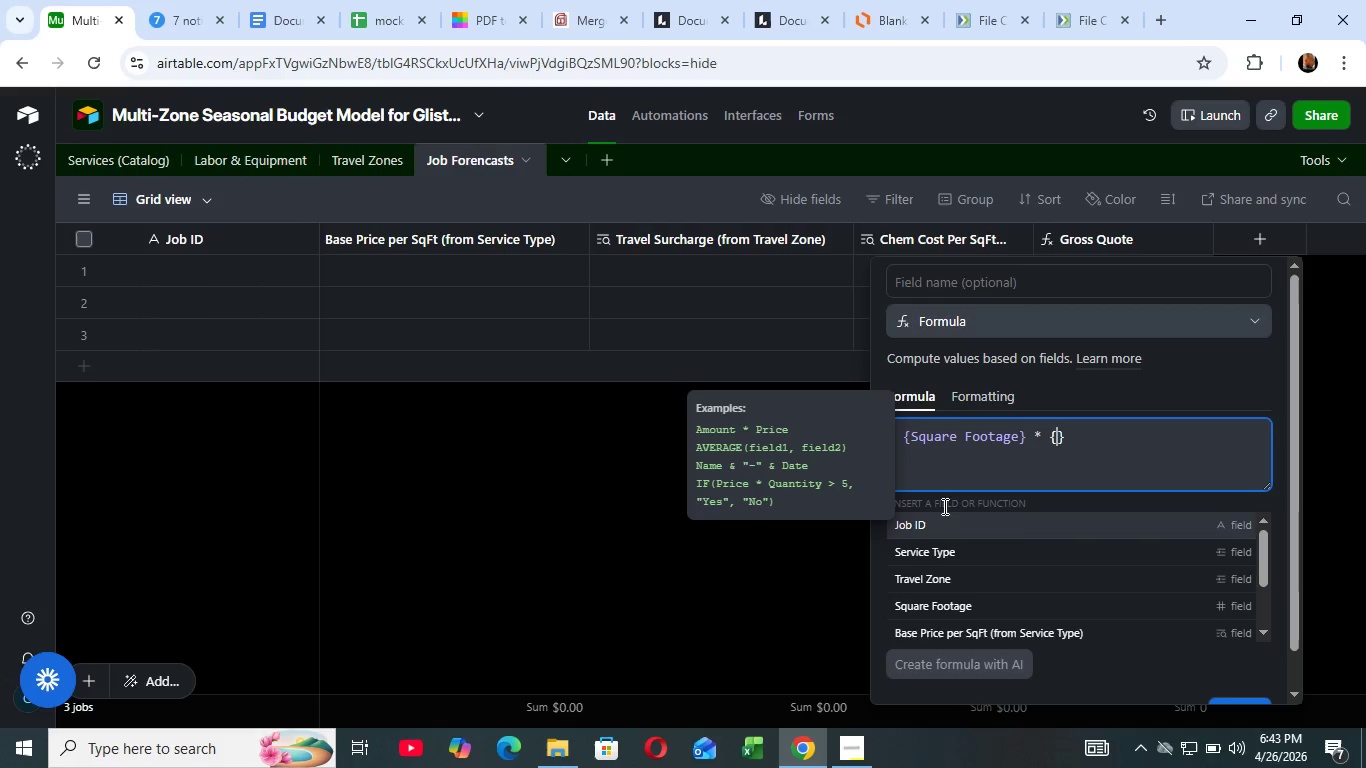 
type(che)
 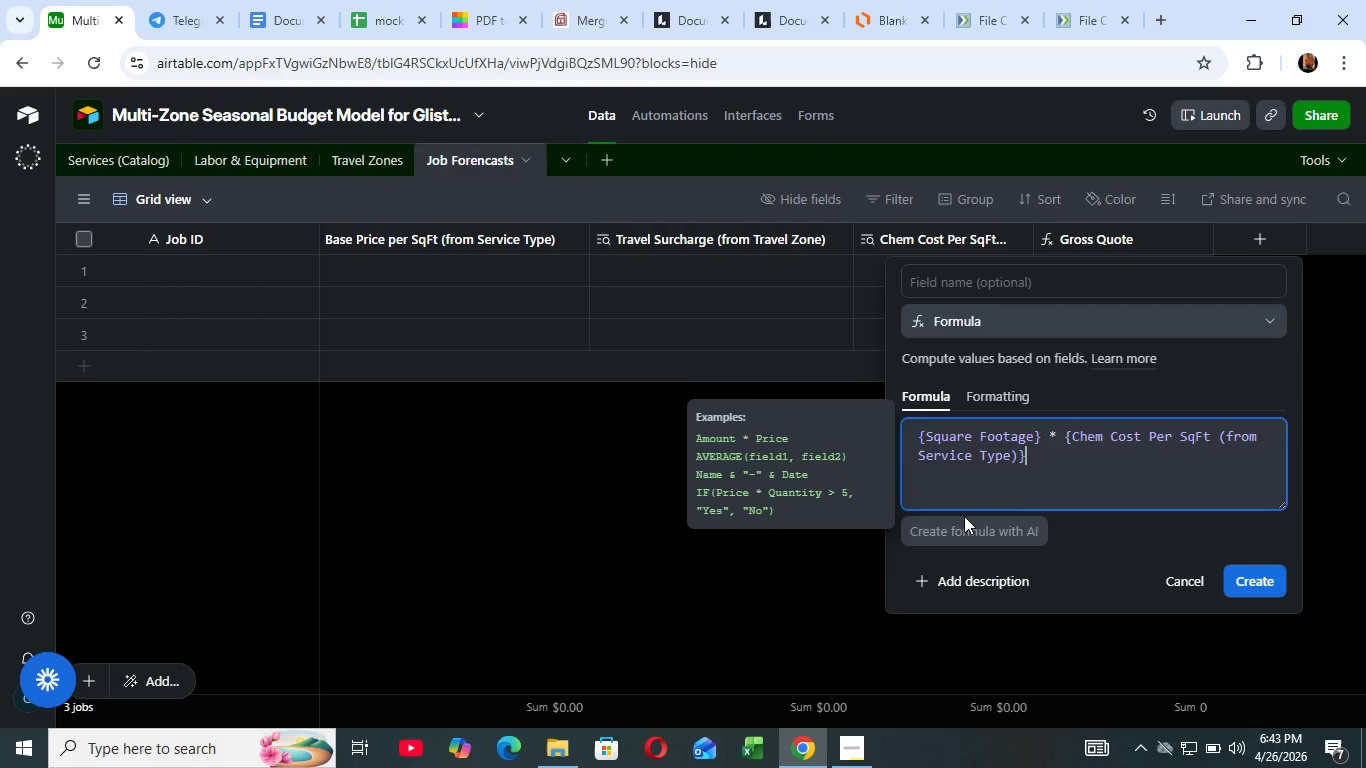 
left_click([965, 517])
 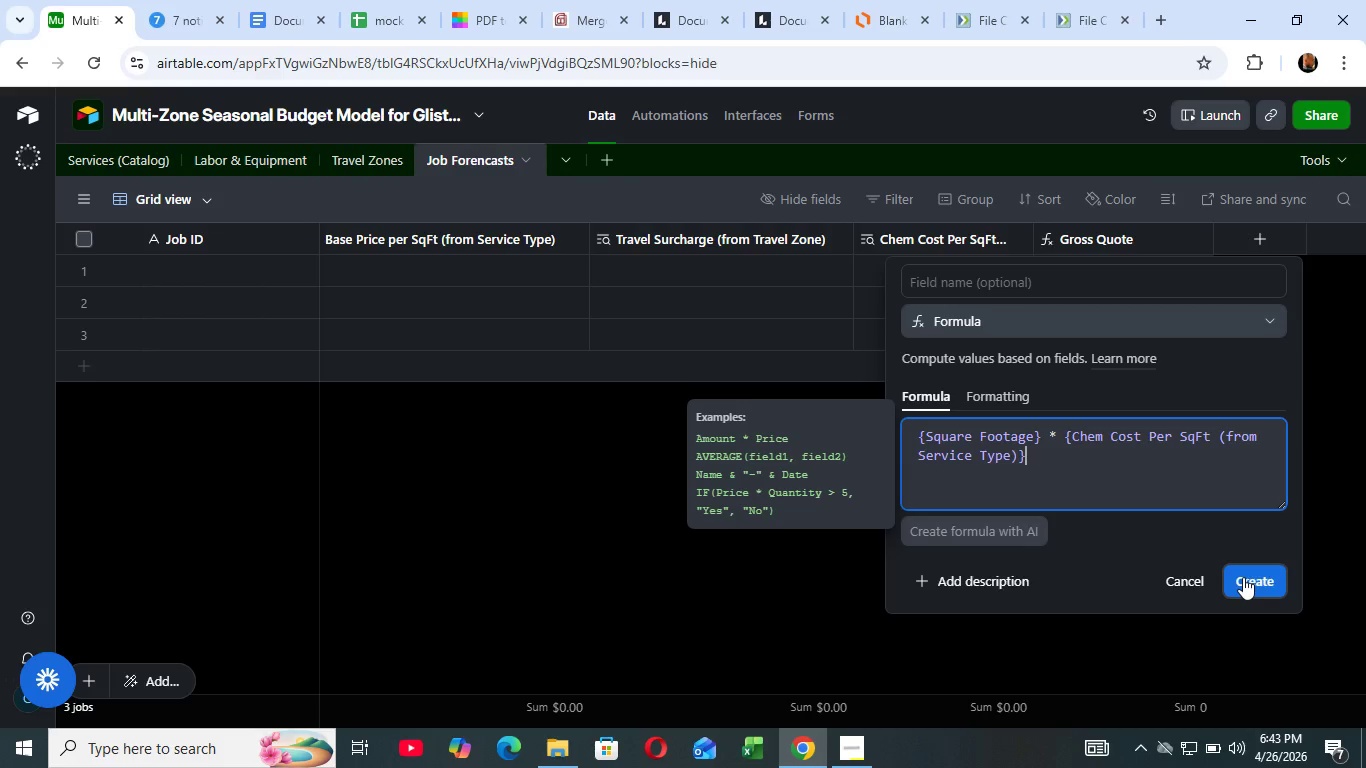 
wait(23.59)
 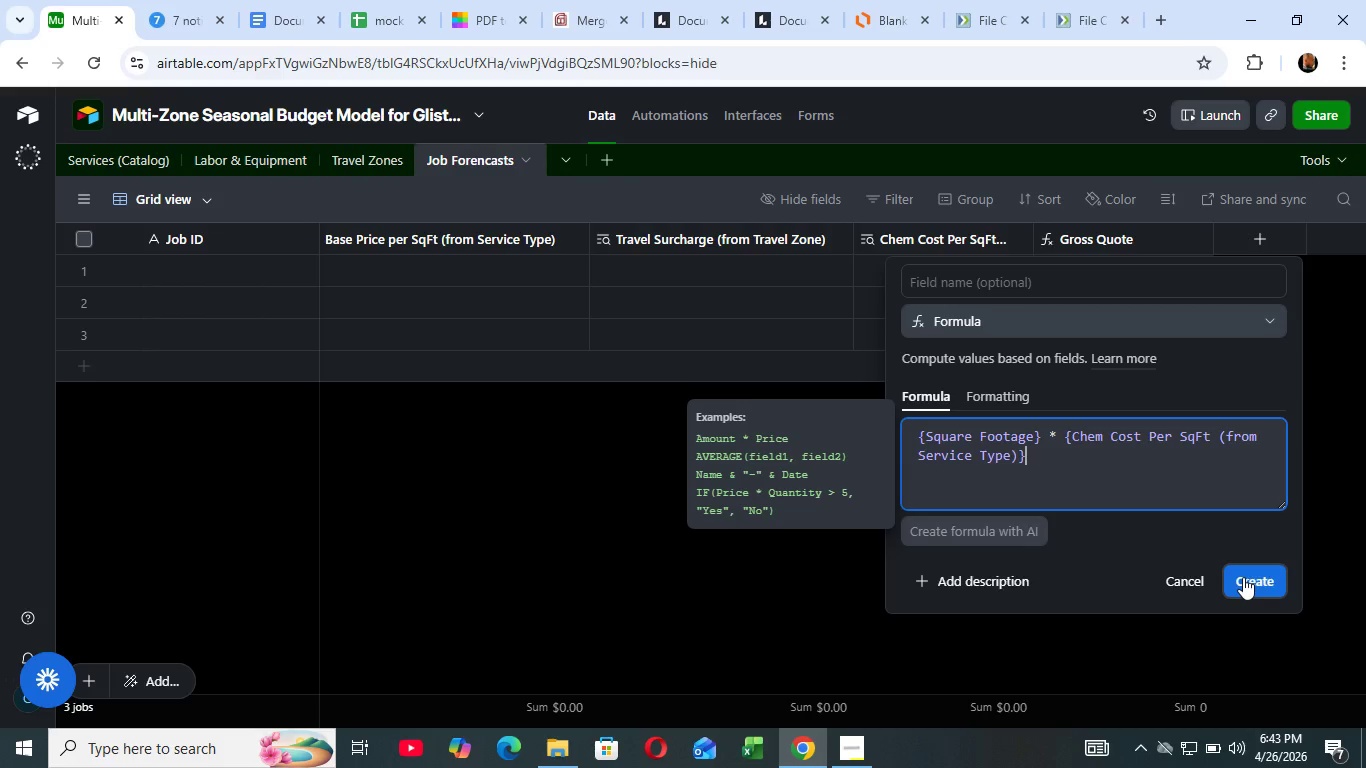 
left_click_drag(start_coordinate=[1078, 717], to_coordinate=[1294, 743])
 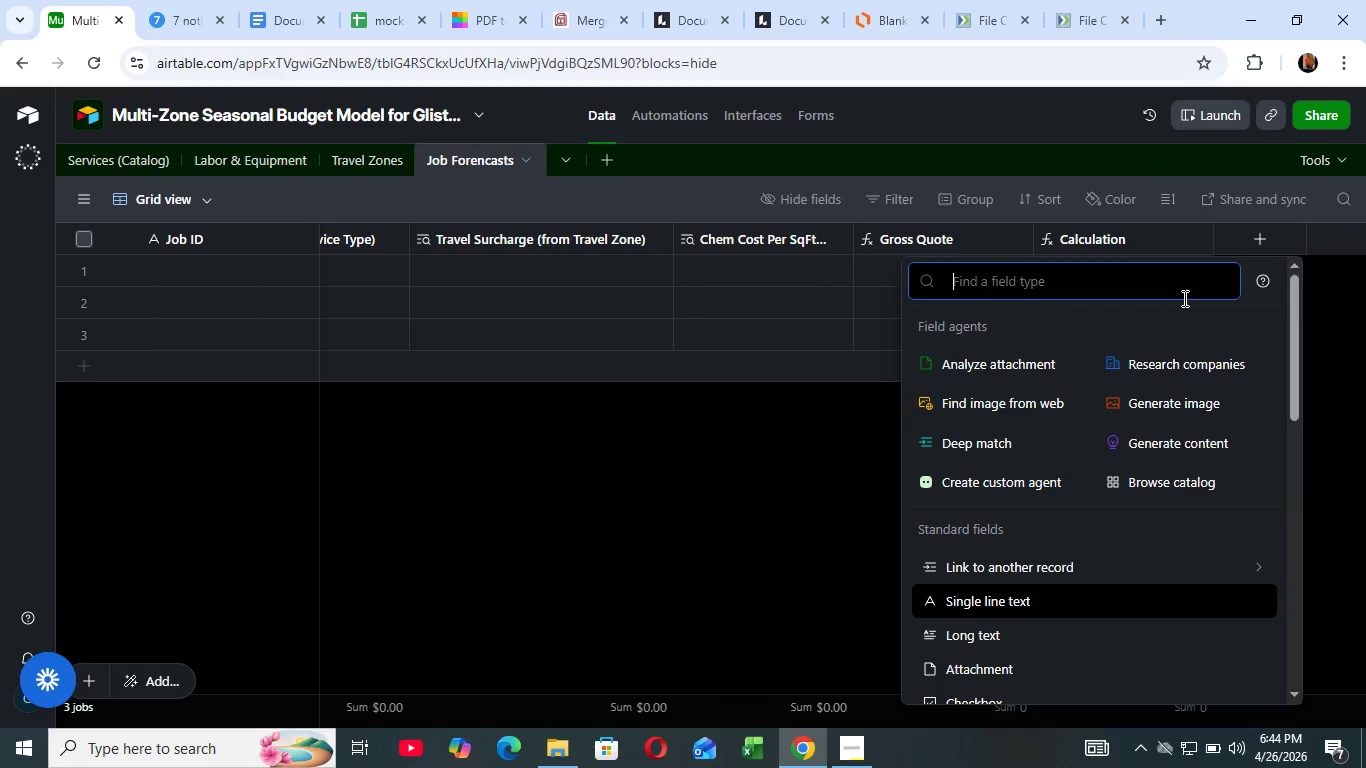 
wait(8.06)
 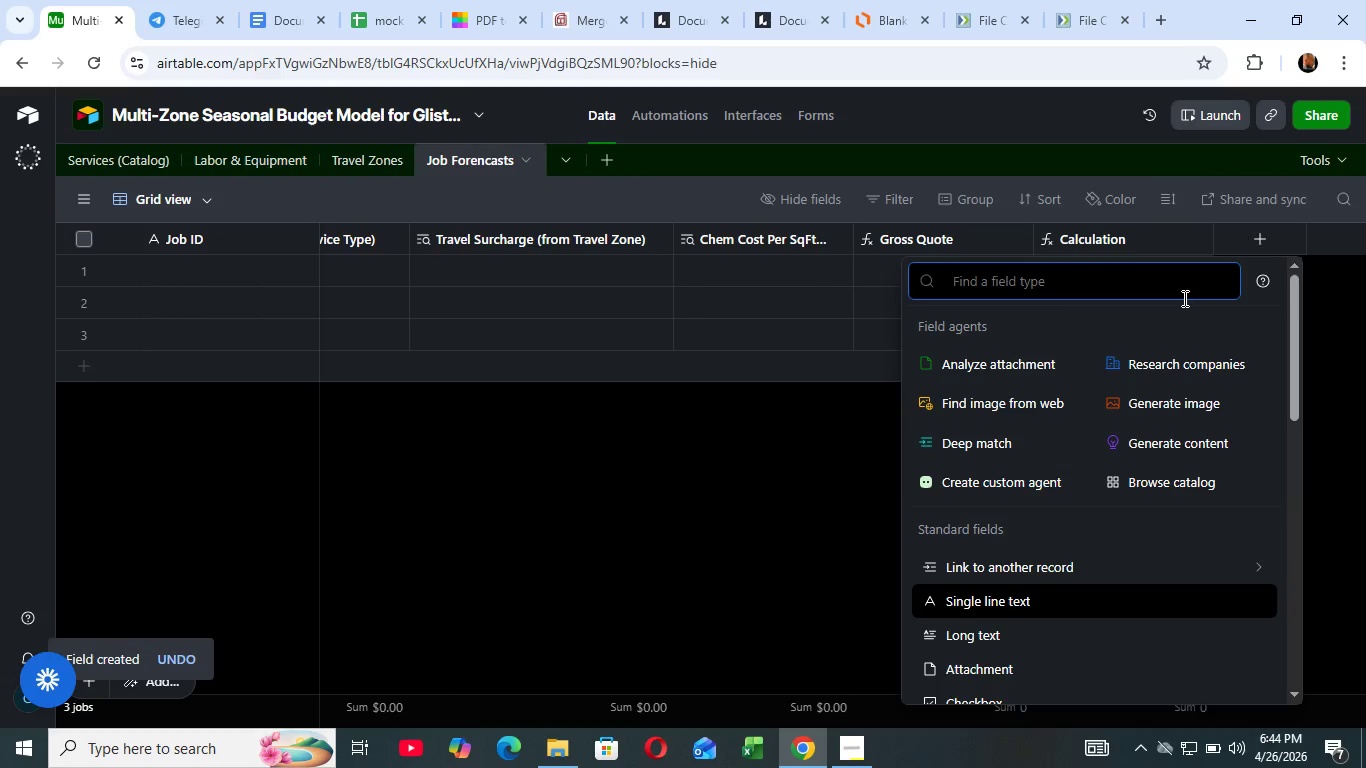 
left_click([1152, 248])
 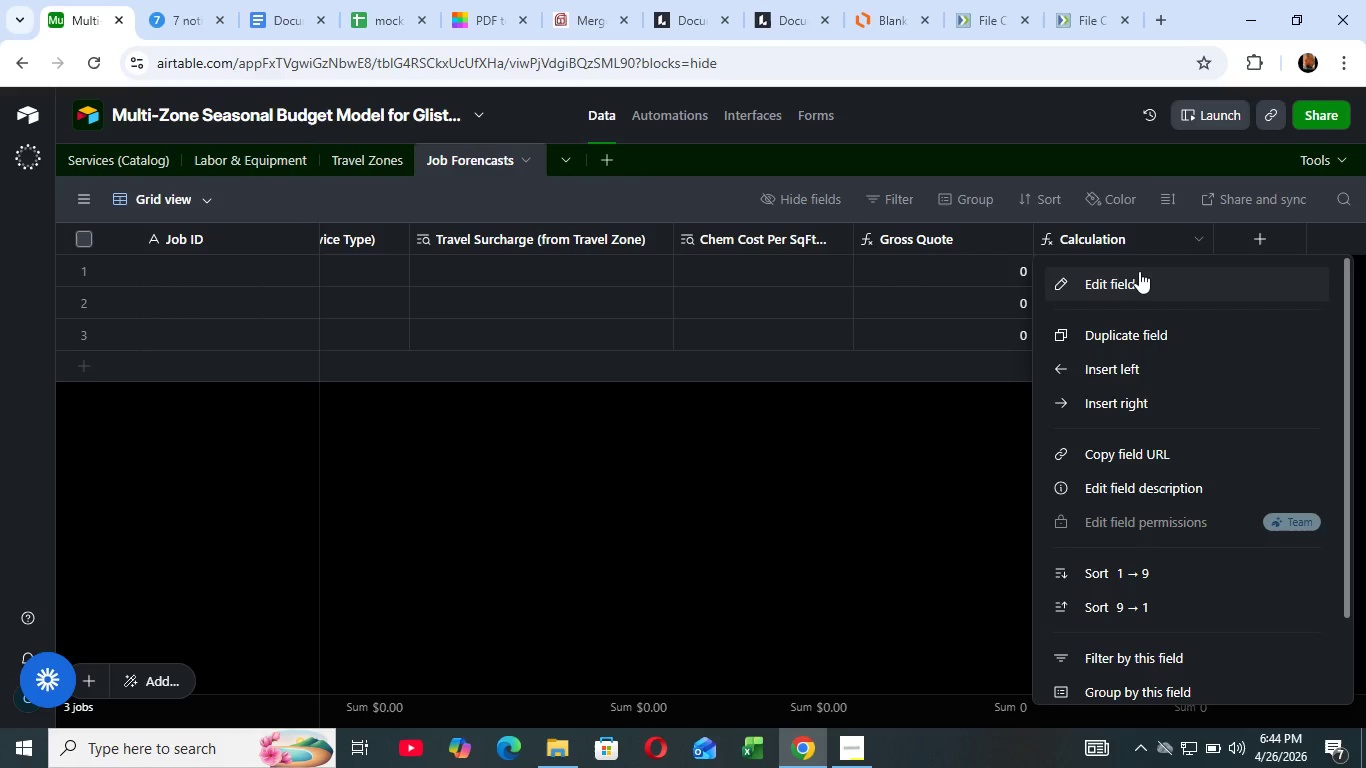 
left_click([1191, 232])
 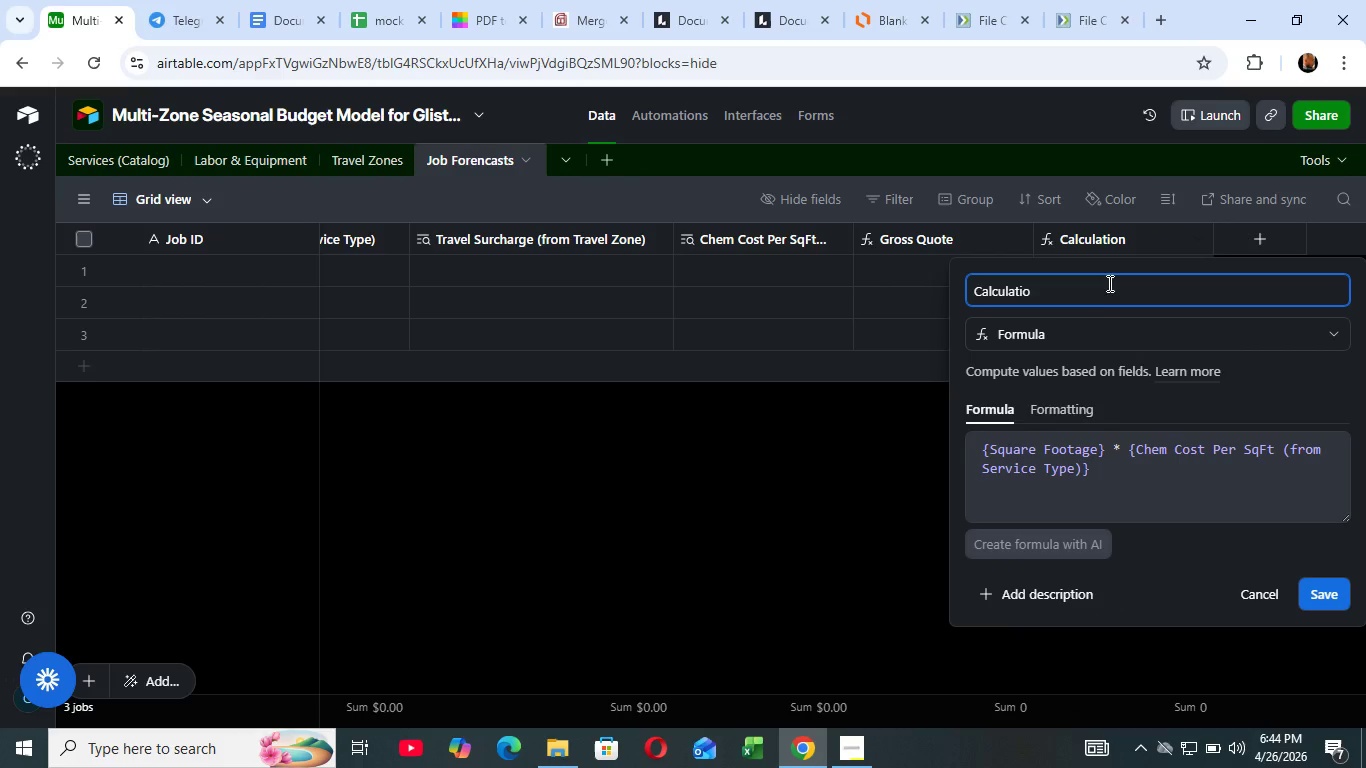 
key(Backspace)
 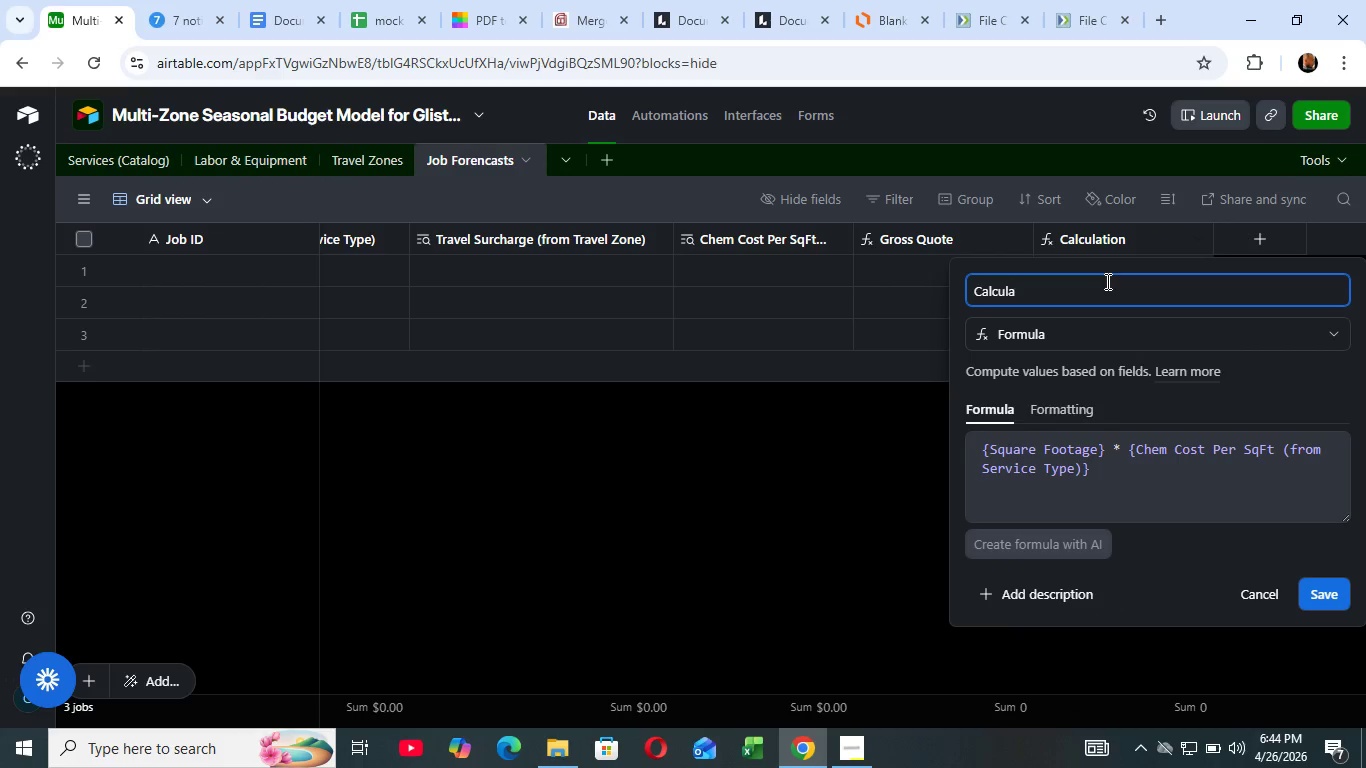 
key(Backspace)
 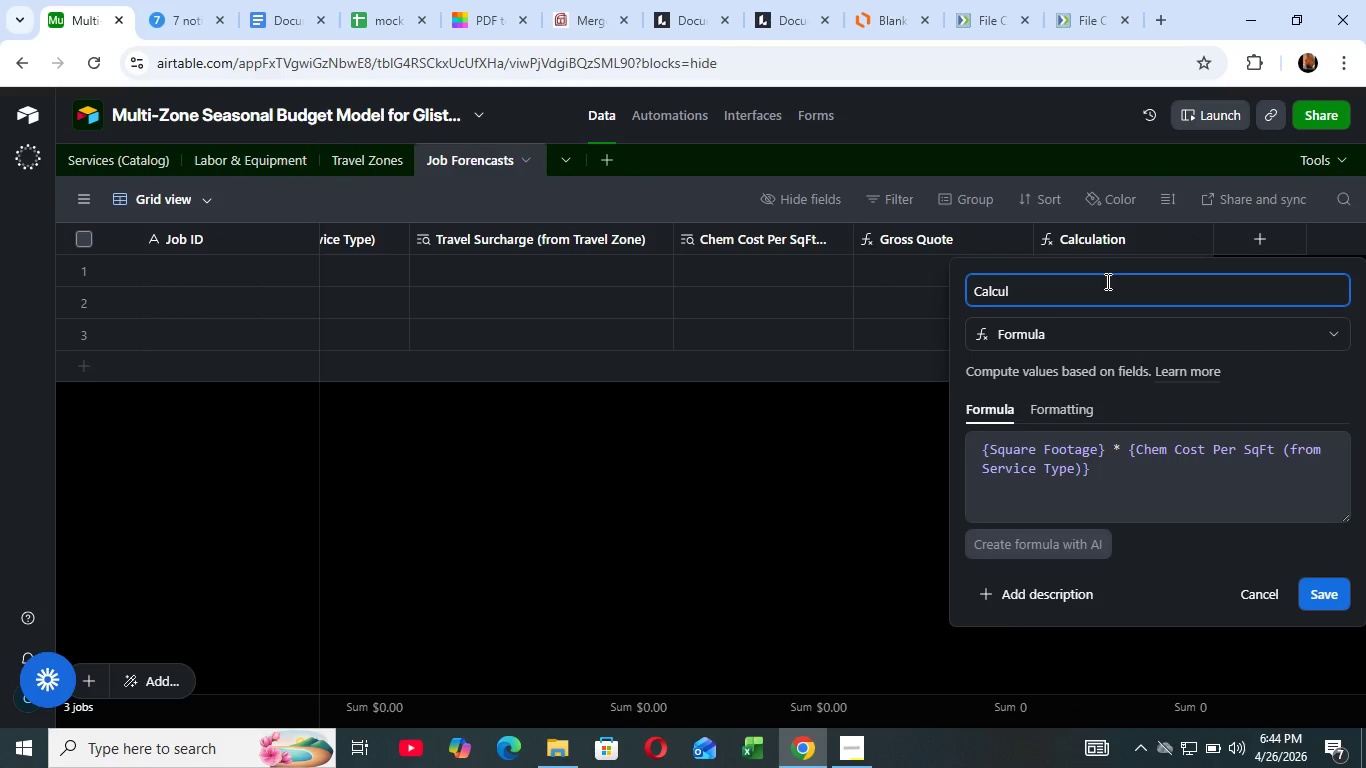 
key(Backspace)
 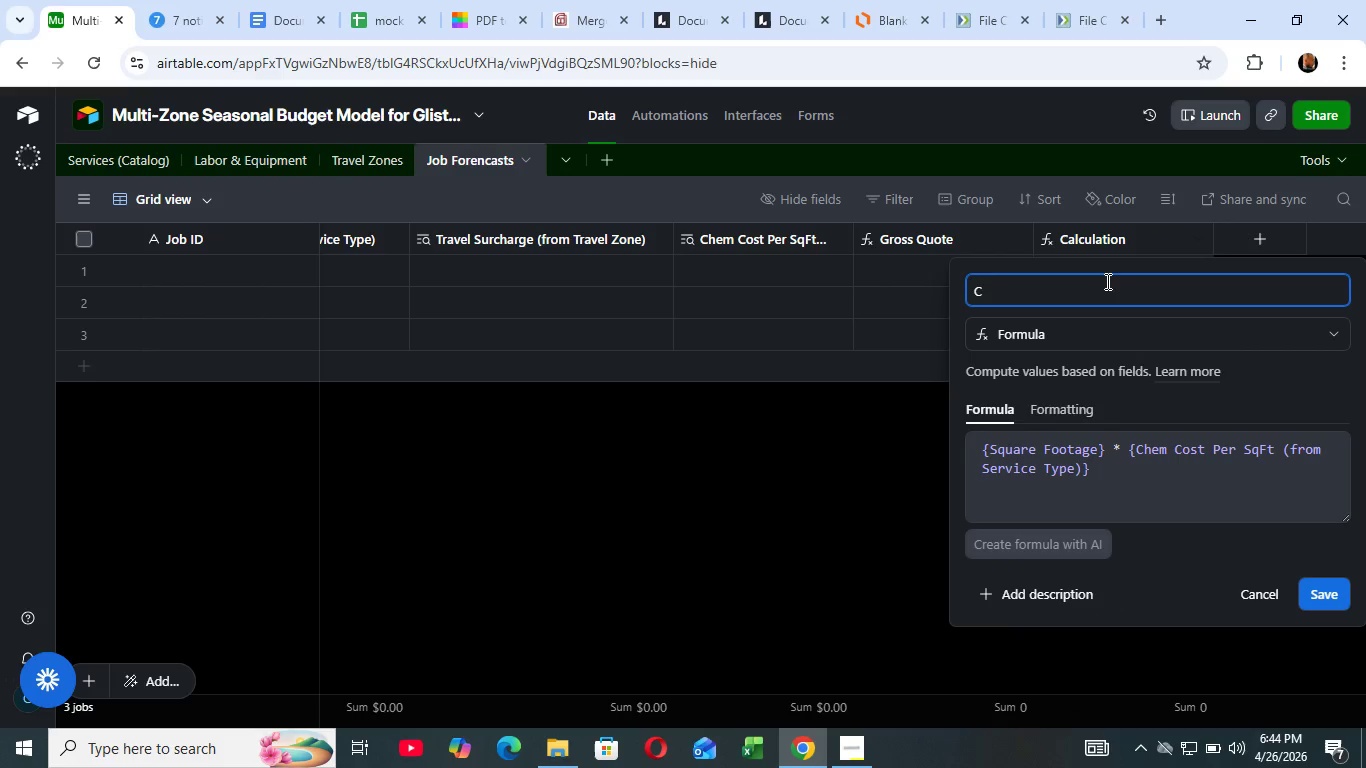 
hold_key(key=Backspace, duration=1.03)
 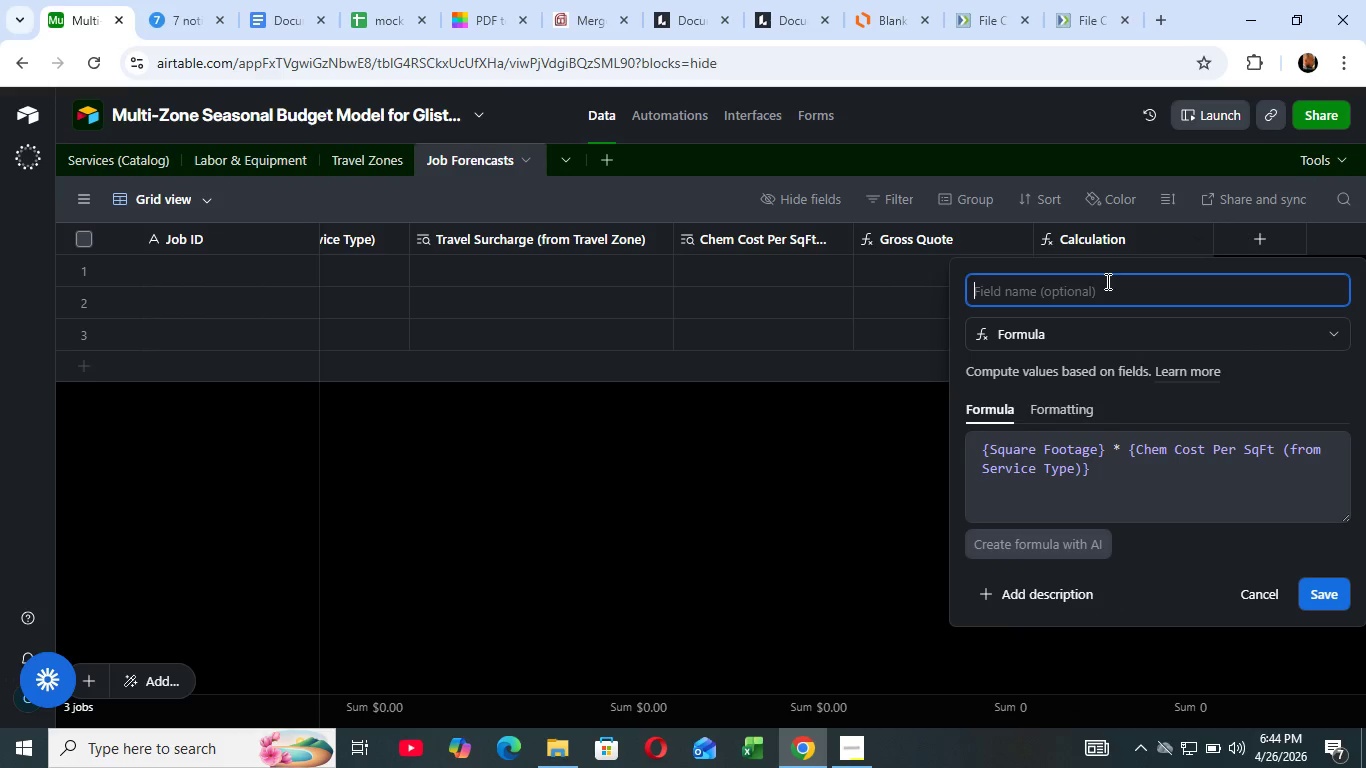 
type(Chemical EXPw)
key(Backspace)
type(ense)
 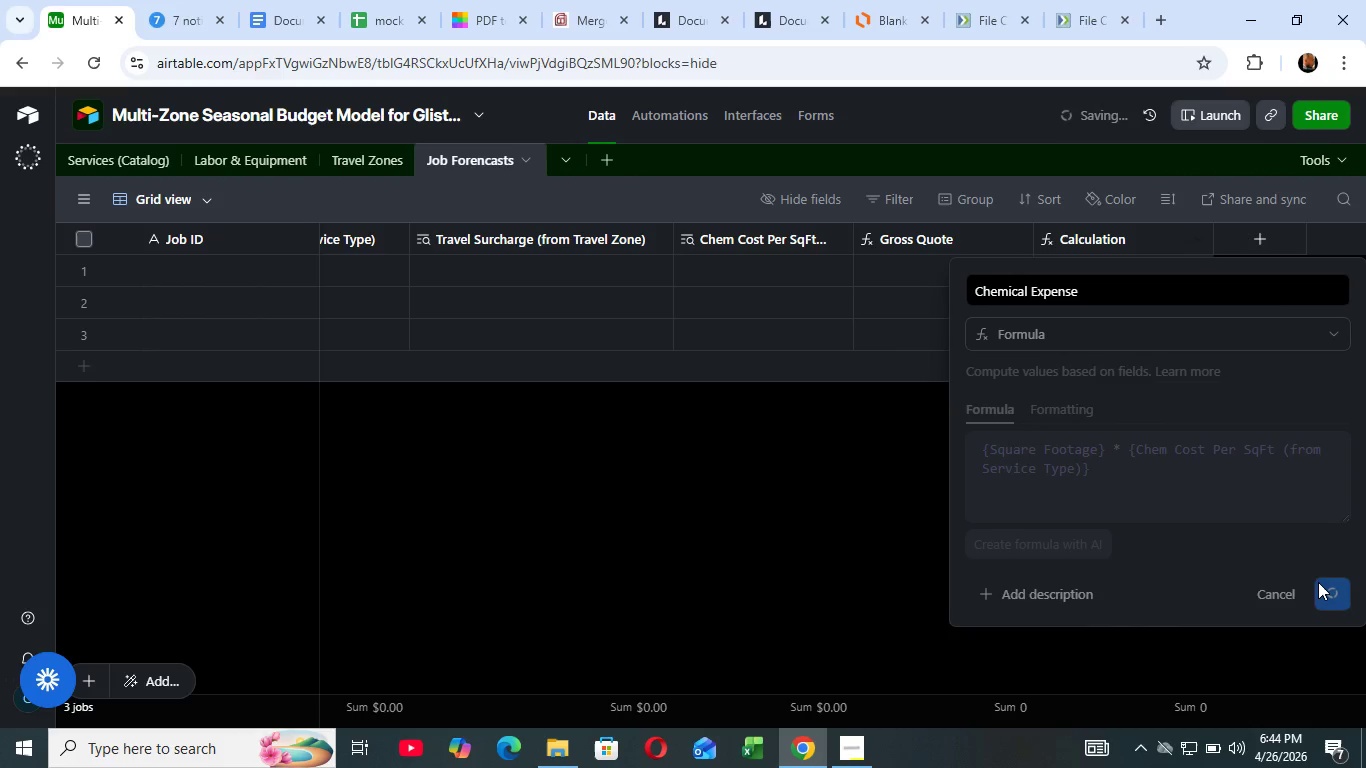 
wait(22.03)
 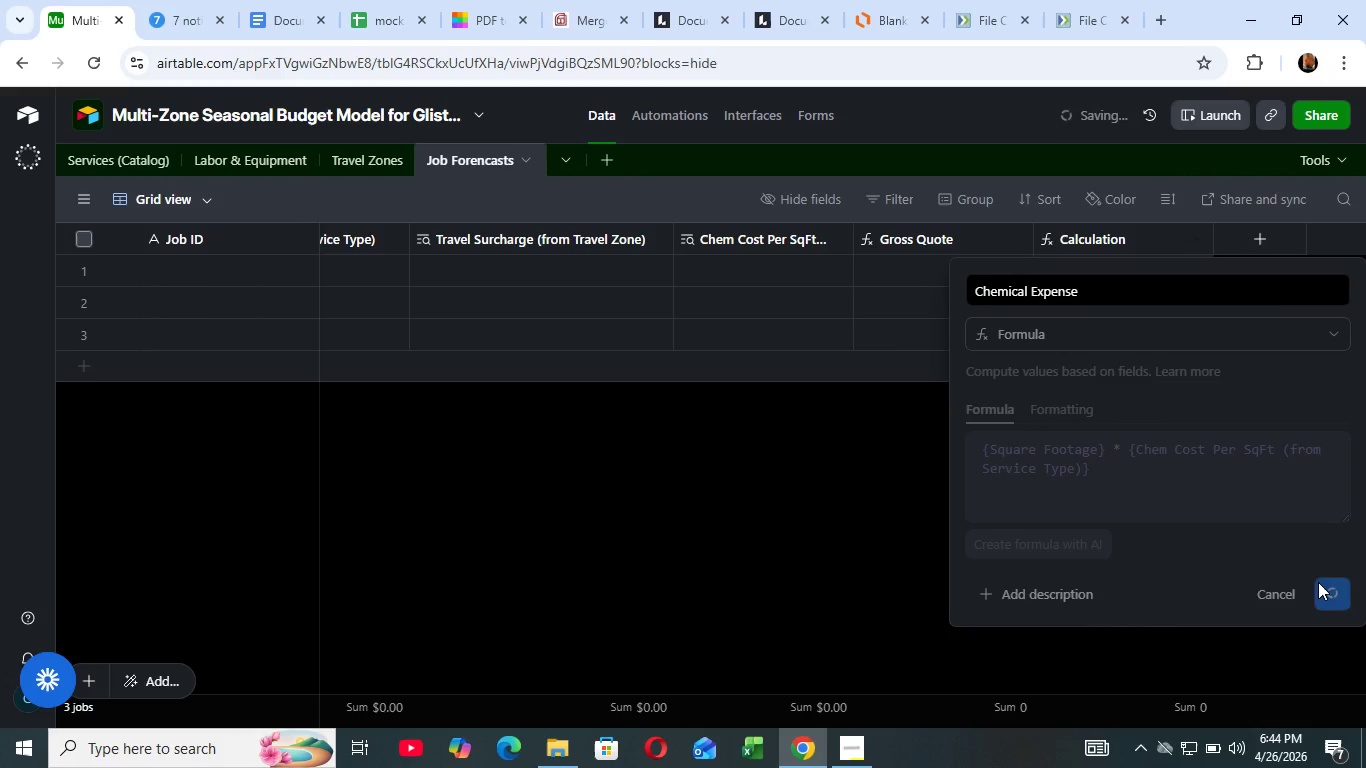 
left_click([1258, 226])
 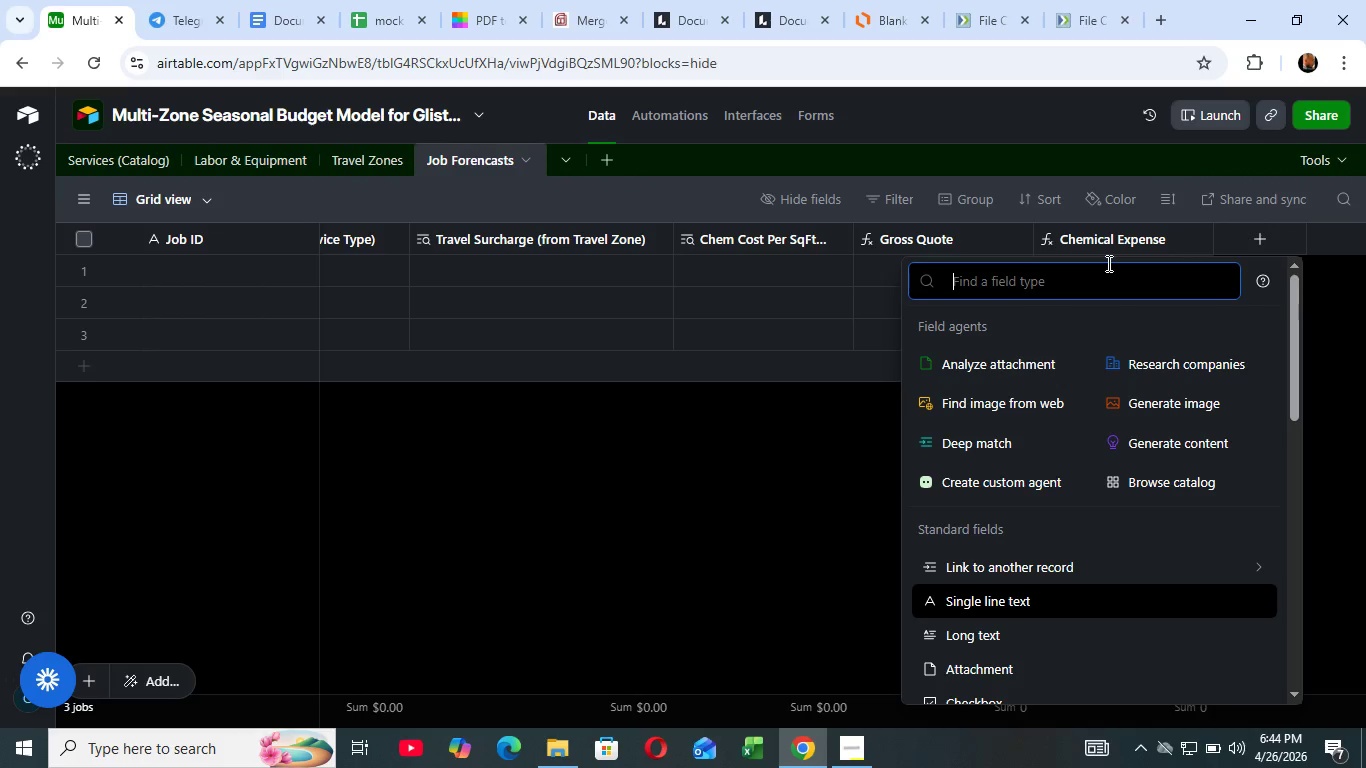 
wait(11.08)
 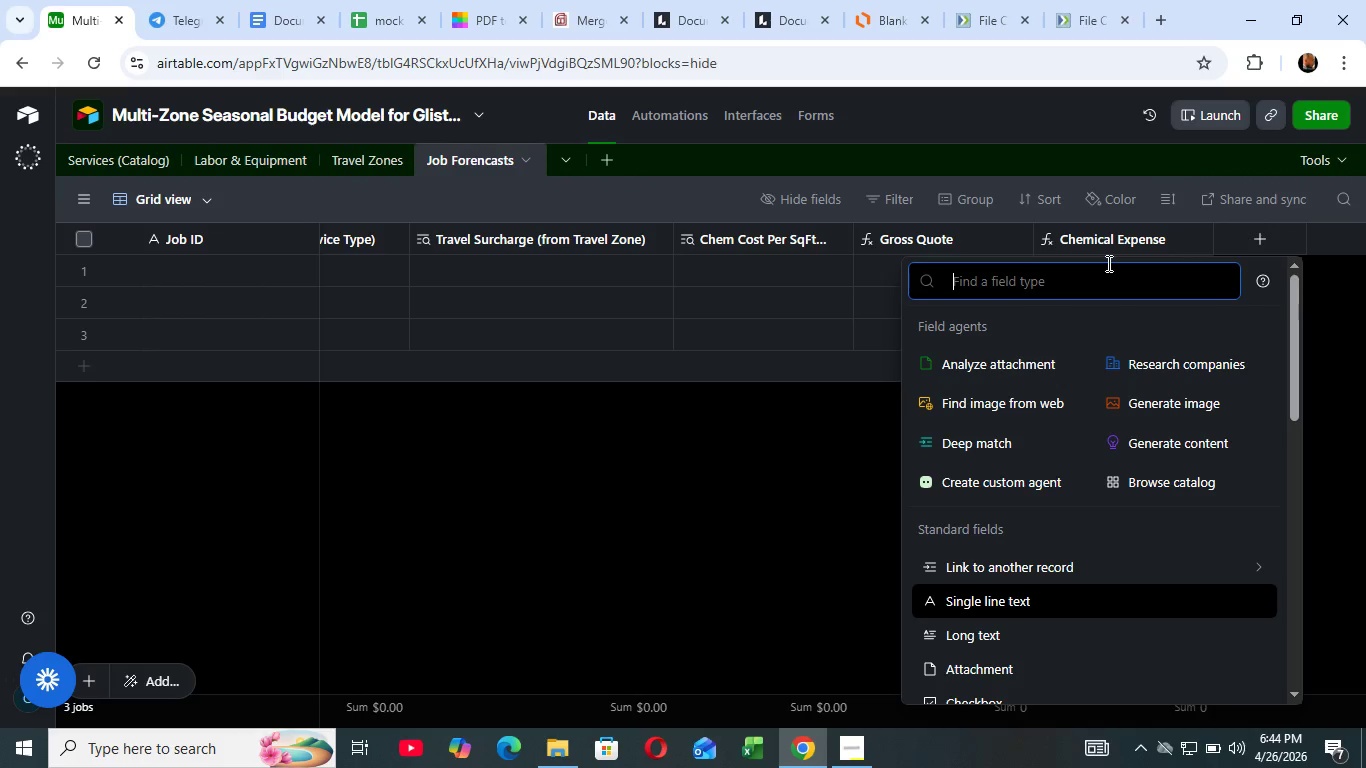 
type(fo)
 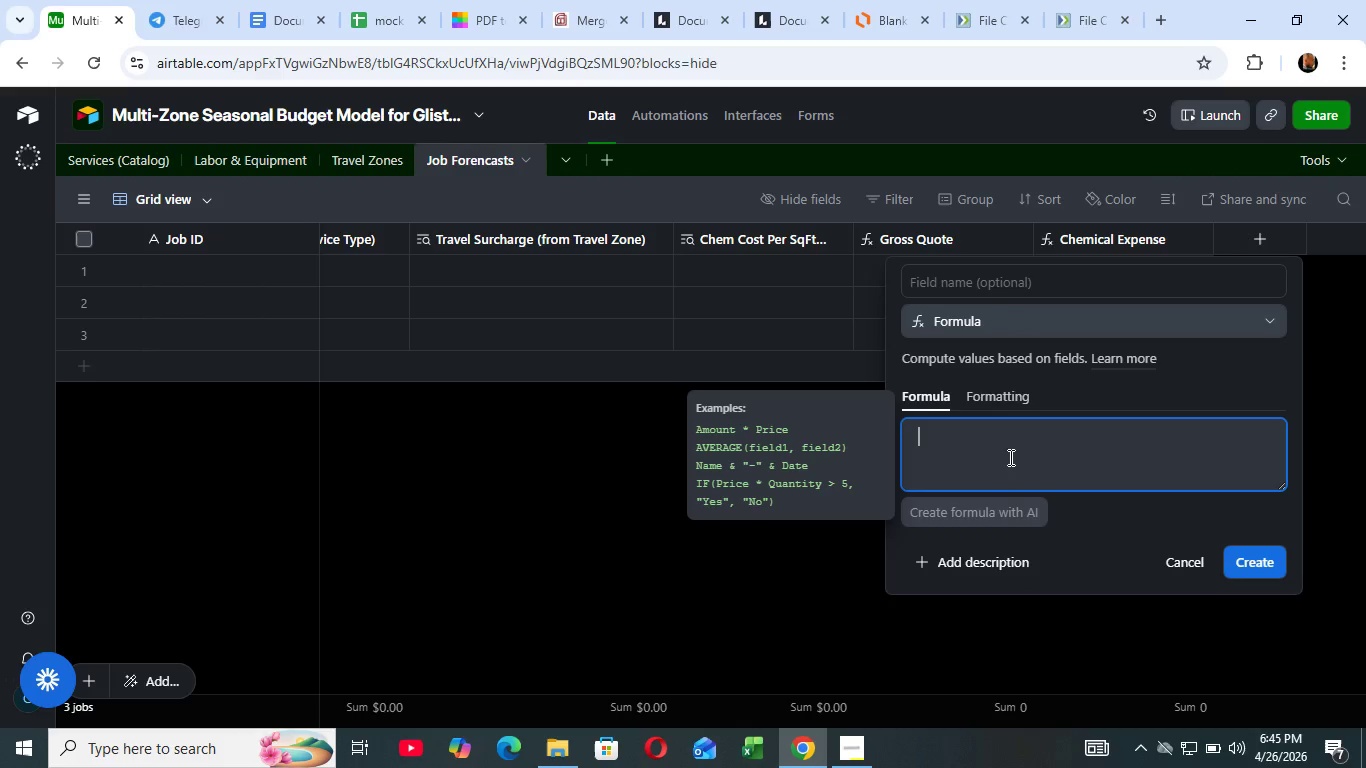 
left_click_drag(start_coordinate=[1009, 460], to_coordinate=[1009, 453])
 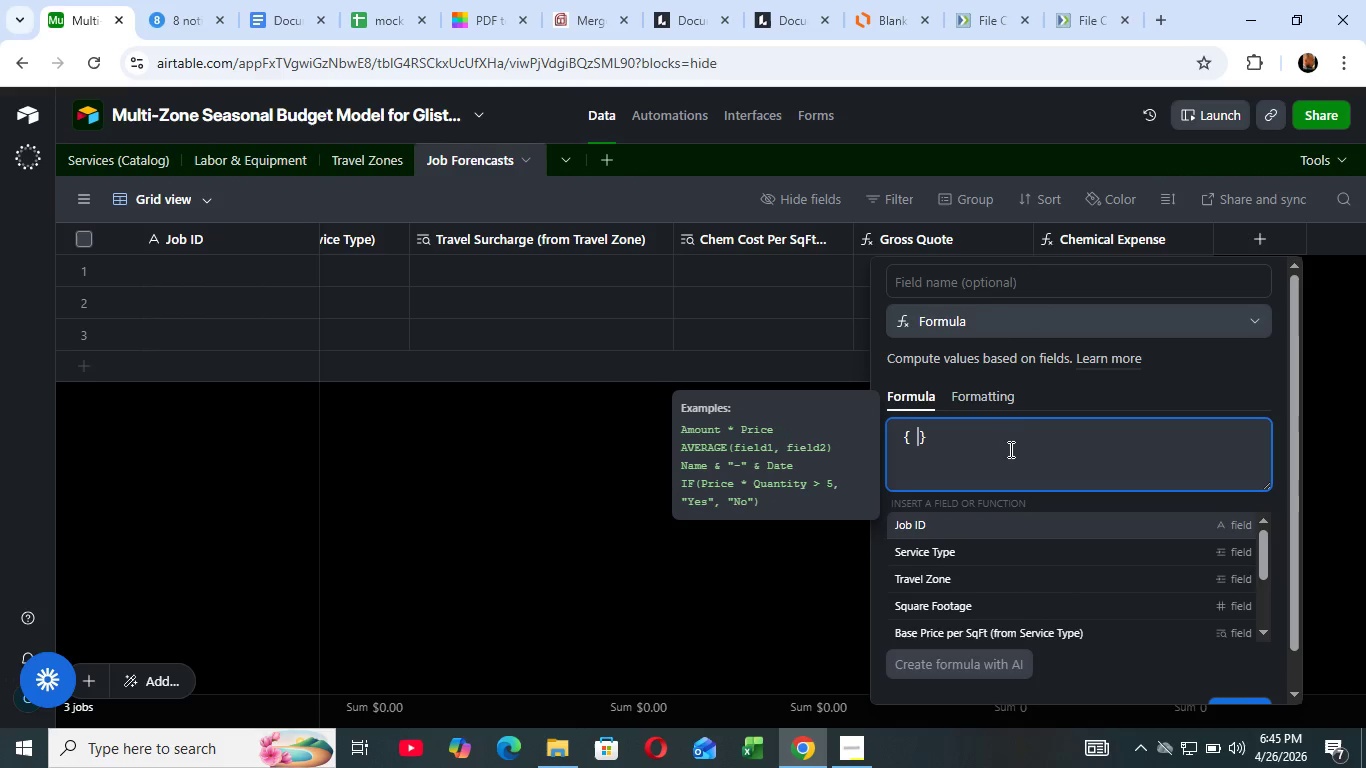 
type({ SQ)
 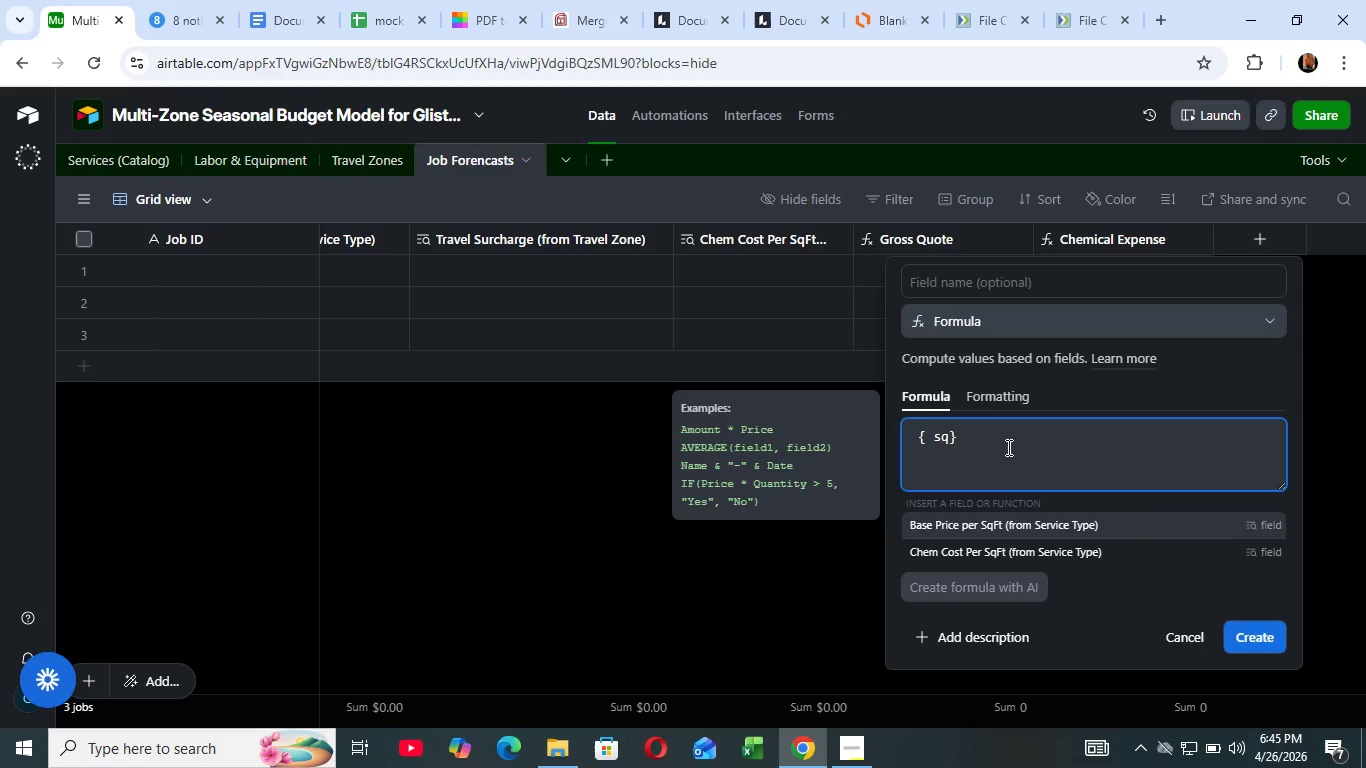 
key(Backspace)
key(Backspace)
key(Backspace)
type(ass)
key(Backspace)
 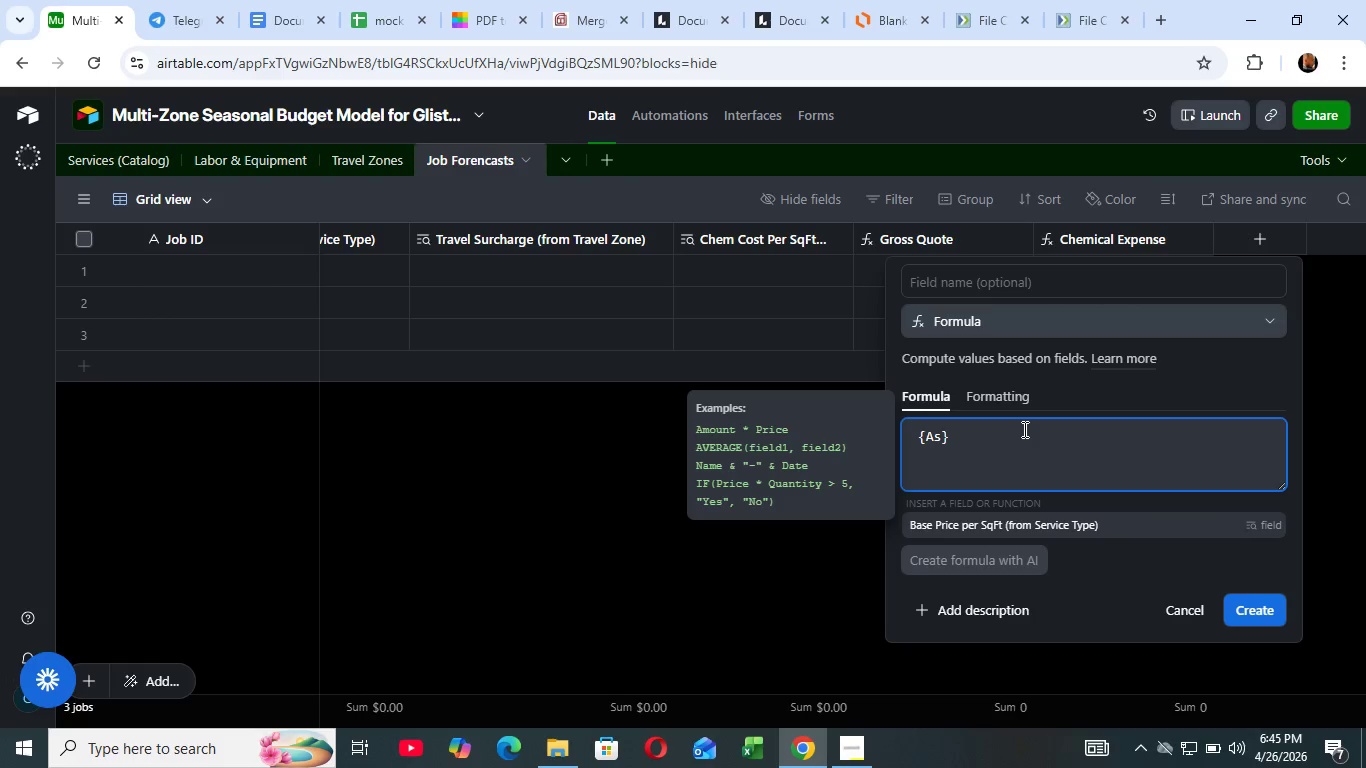 
wait(29.16)
 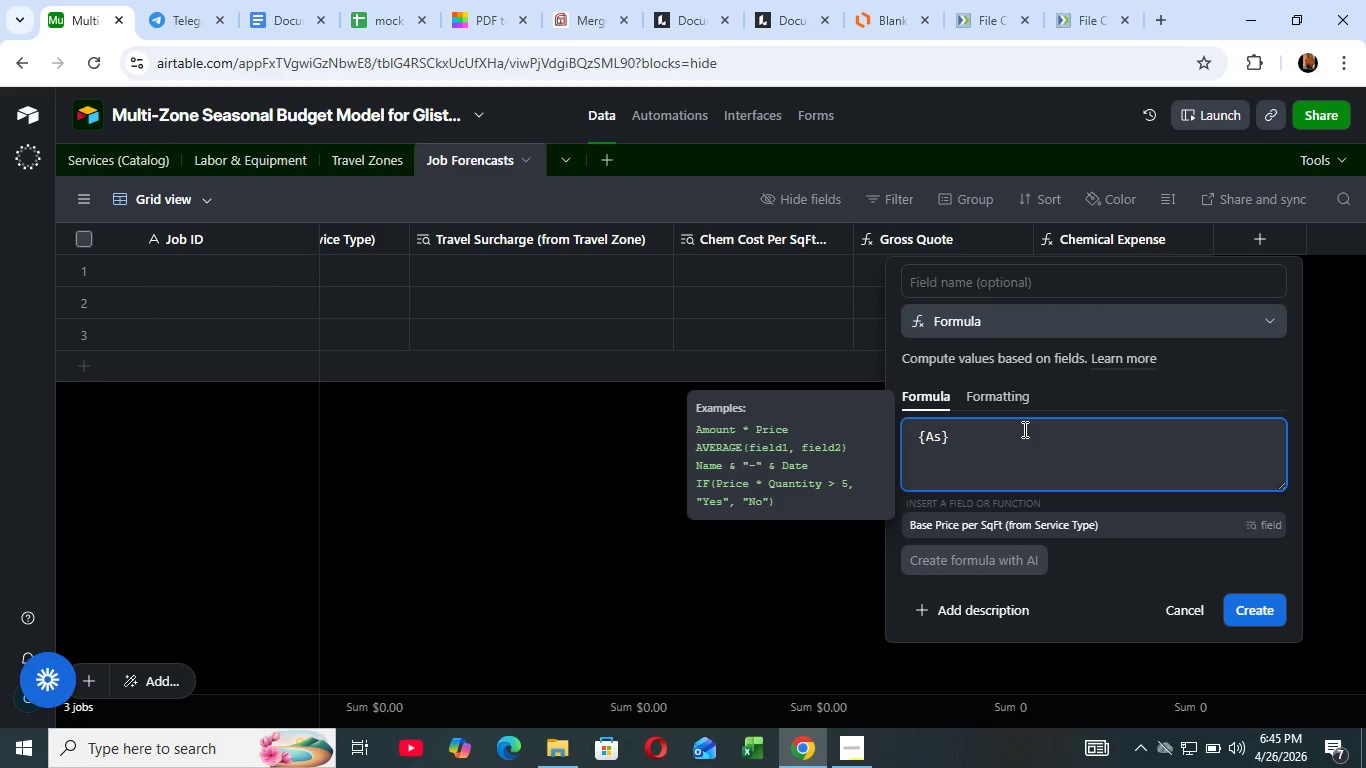 
left_click([961, 440])
 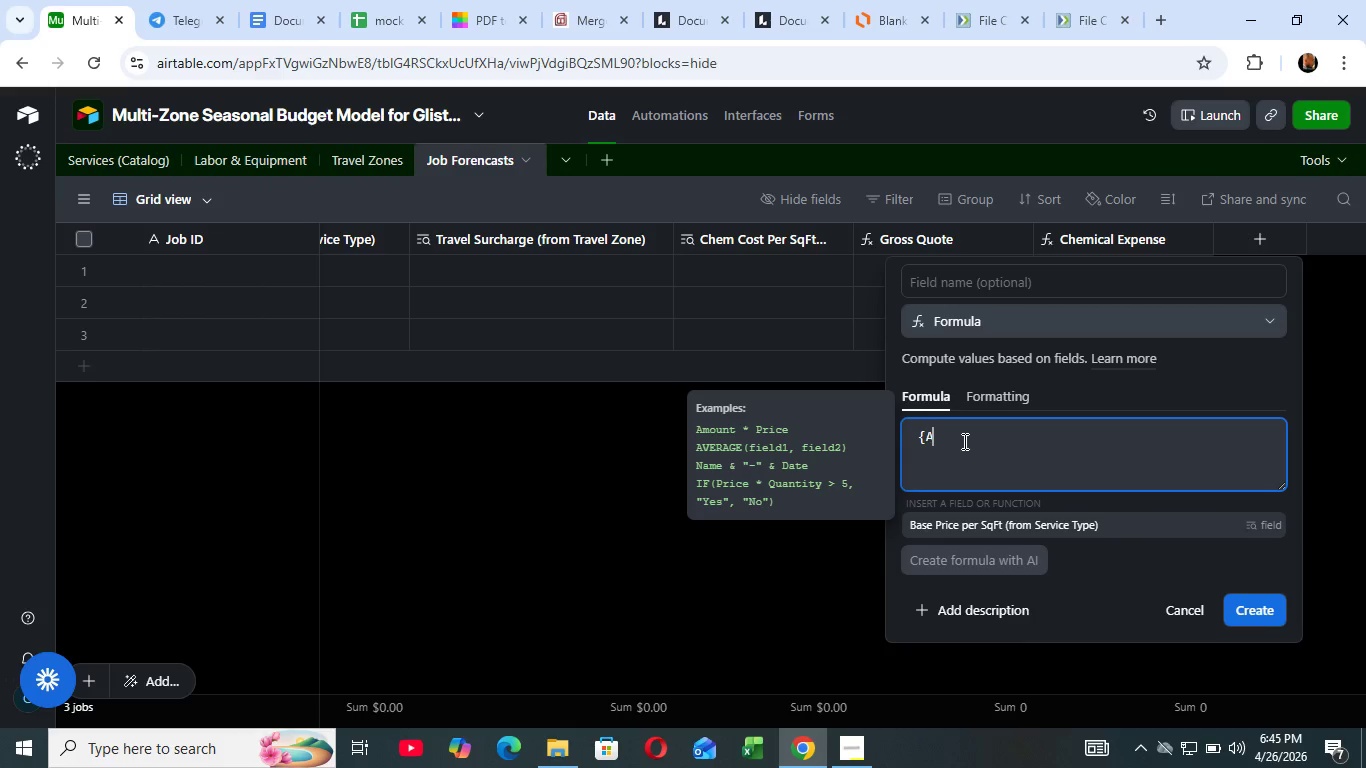 
key(Backspace)
 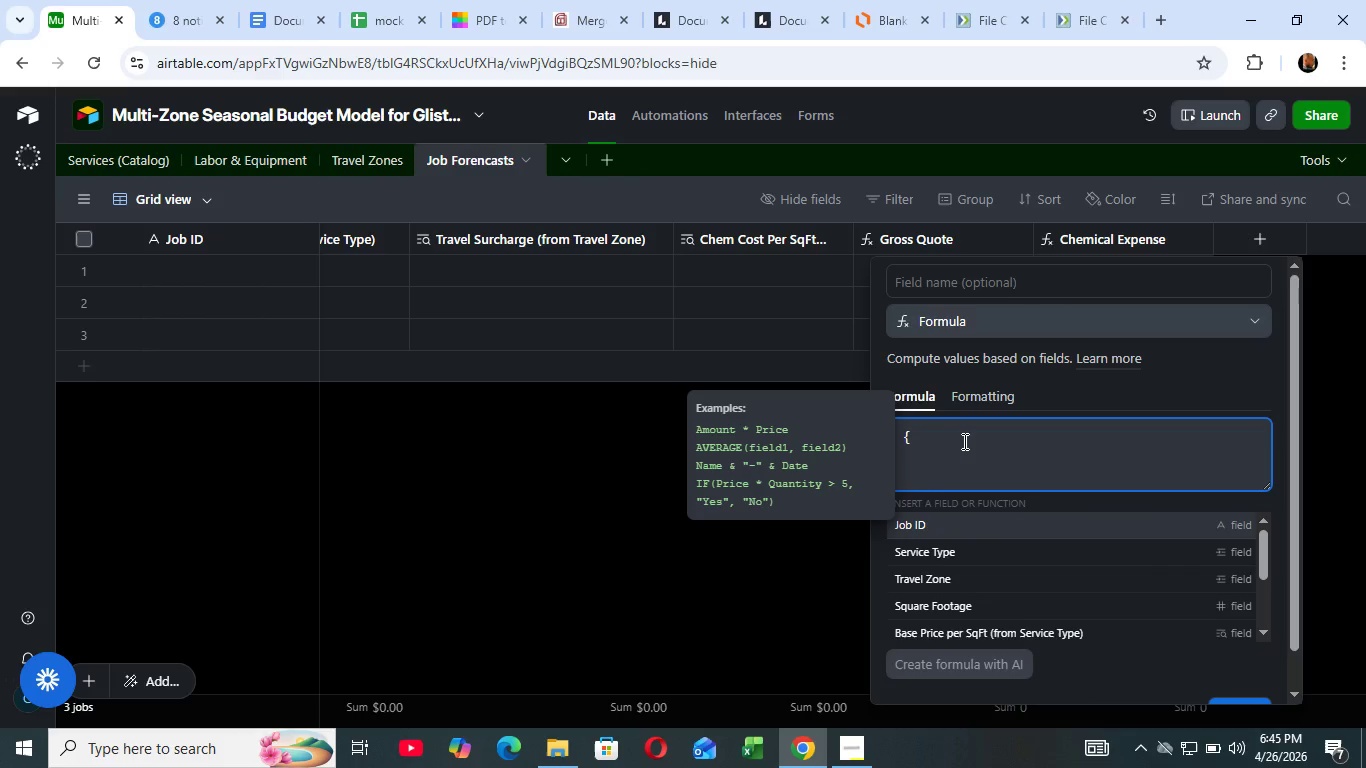 
key(Backspace)
 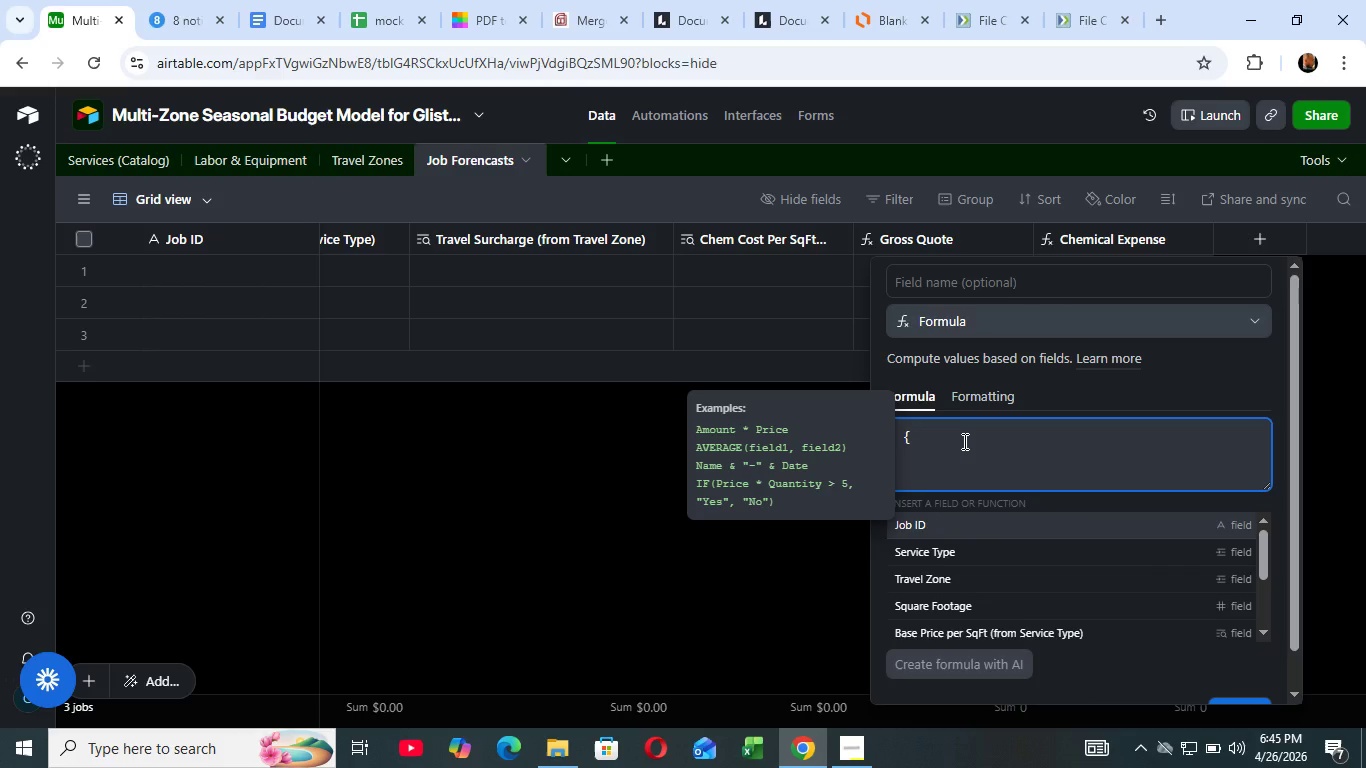 
key(Backspace)
 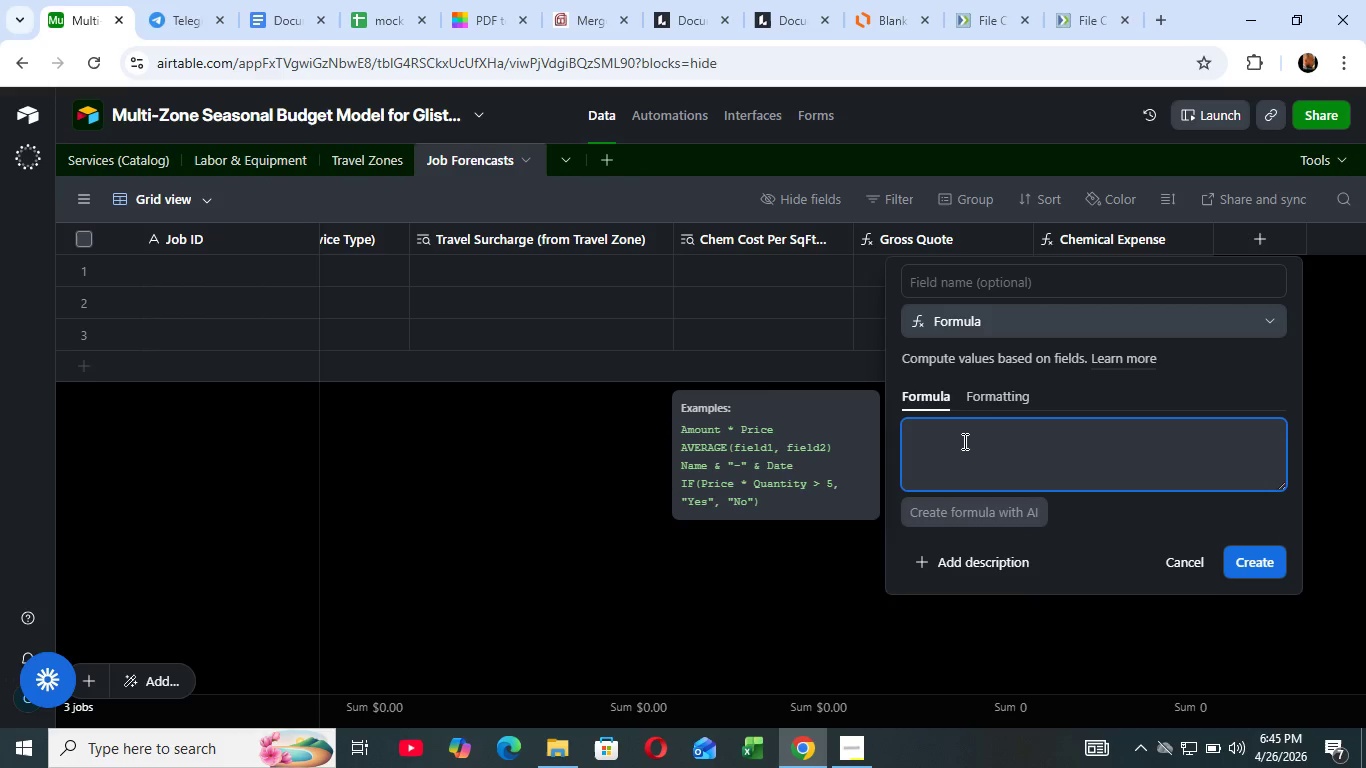 
key(Backspace)
 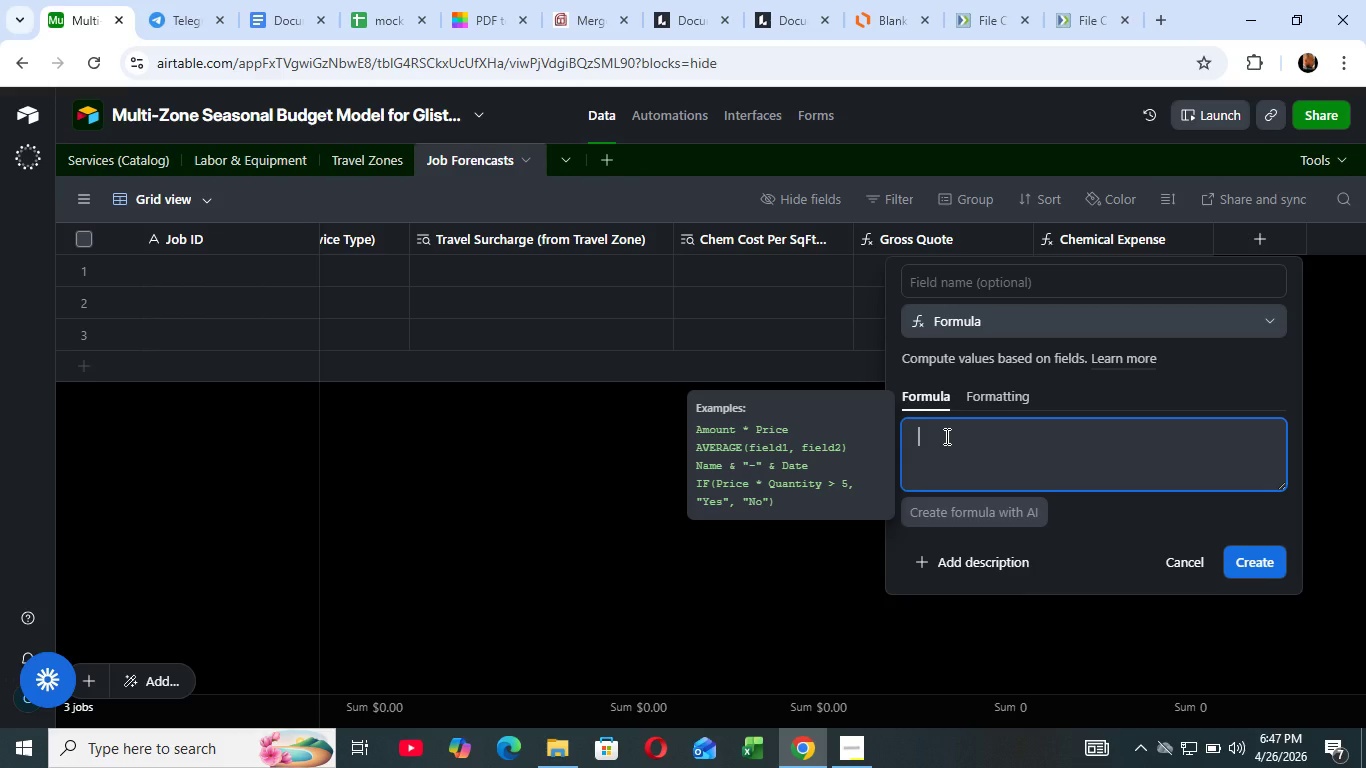 
wait(116.44)
 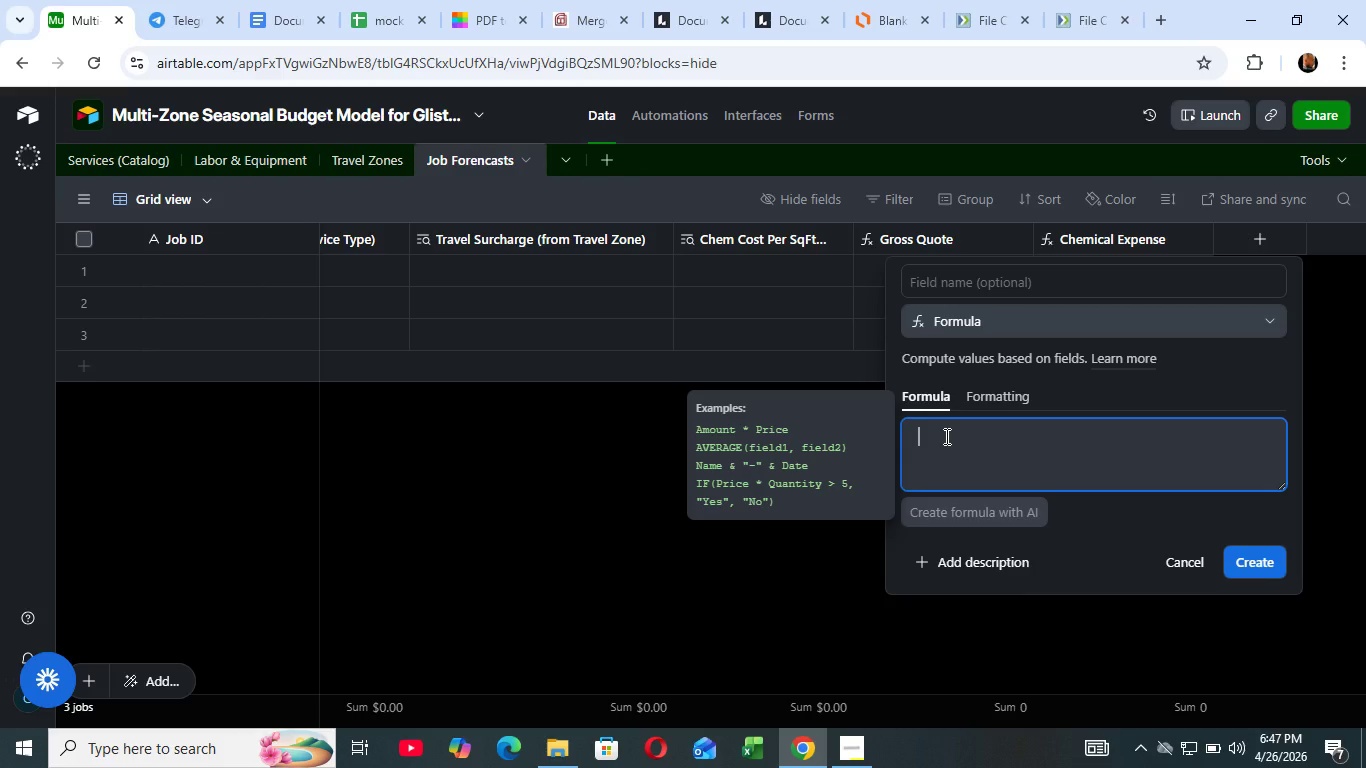 
left_click([370, 151])
 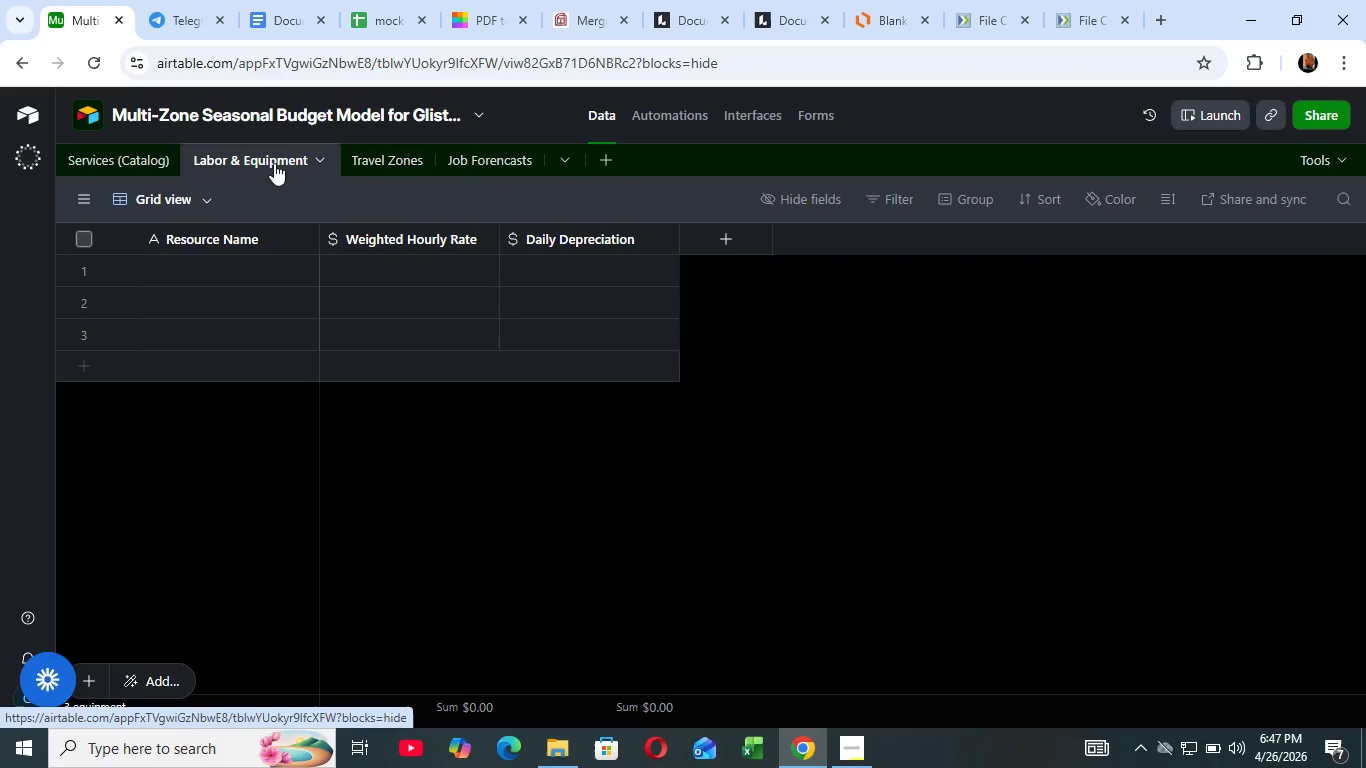 
wait(8.36)
 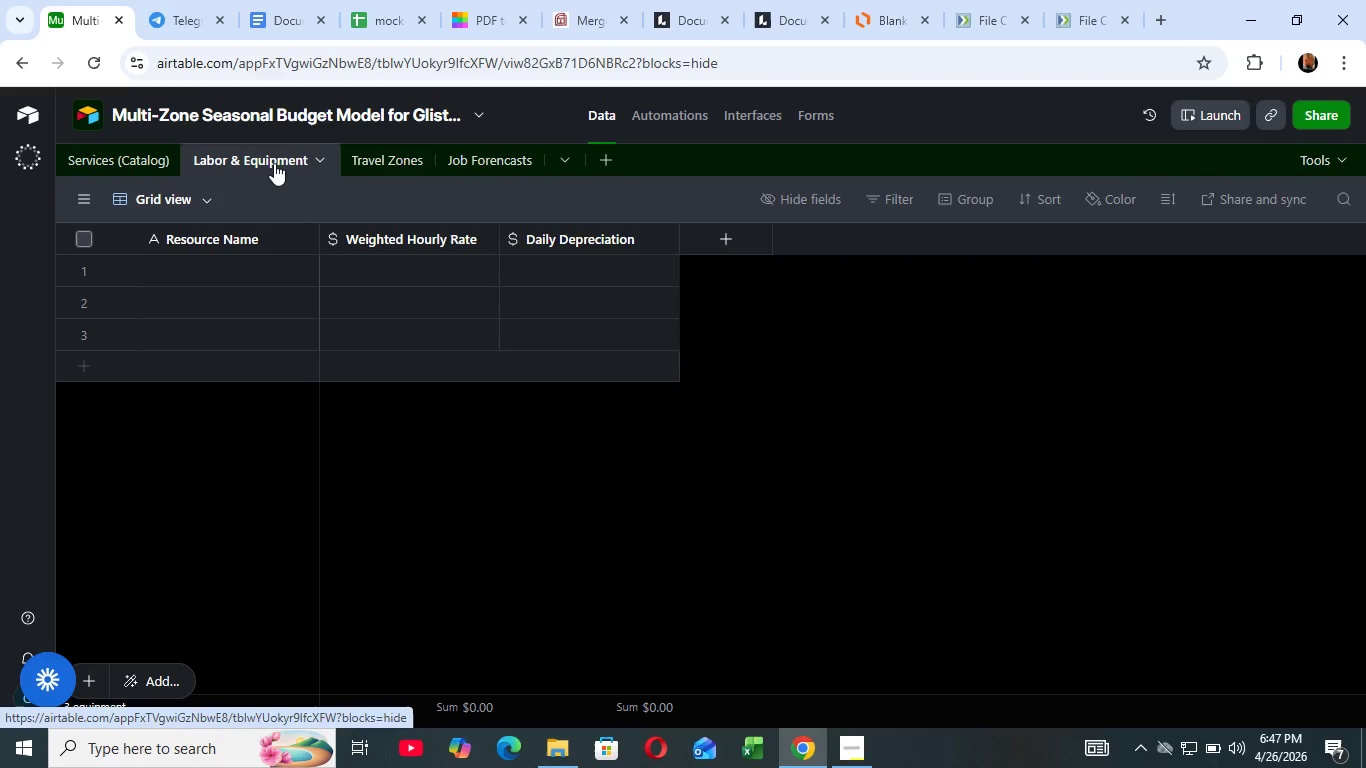 
mouse_move([155, 165])
 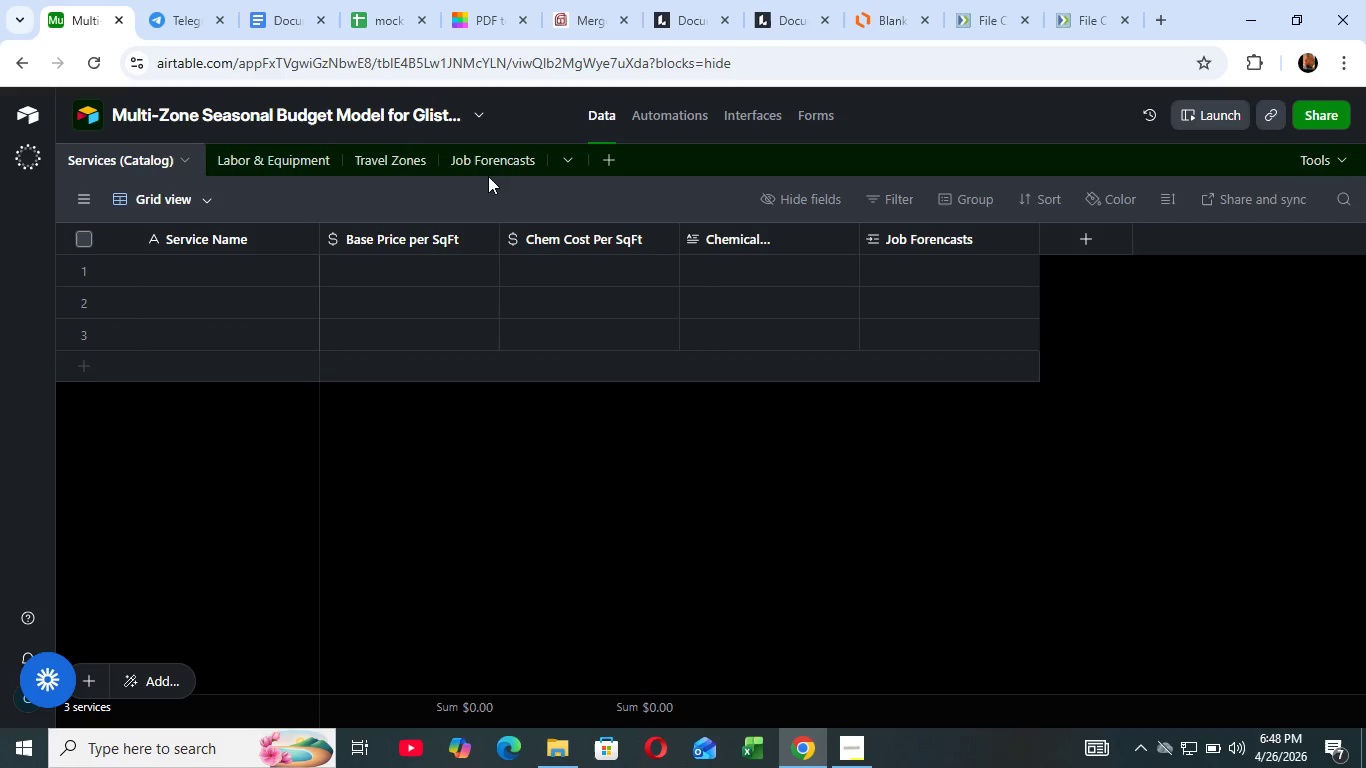 
wait(5.09)
 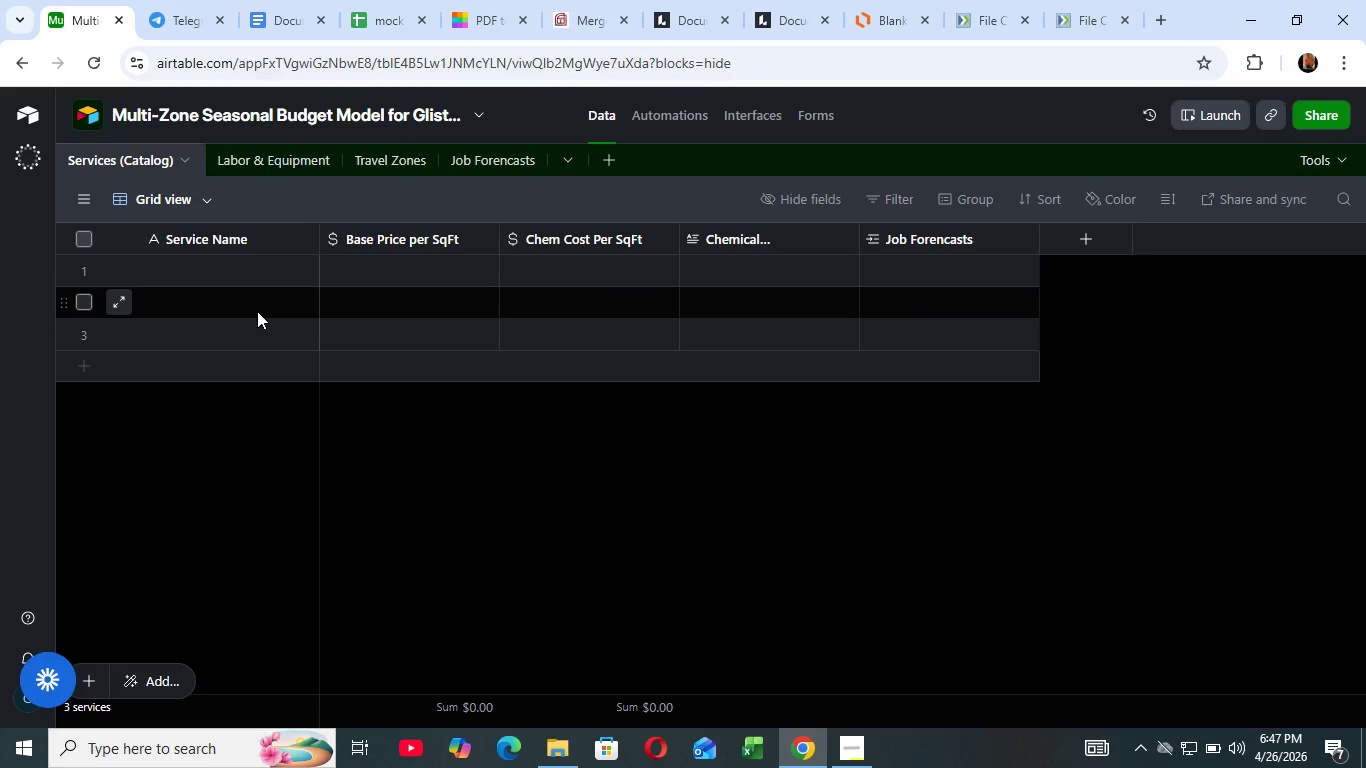 
left_click([495, 161])
 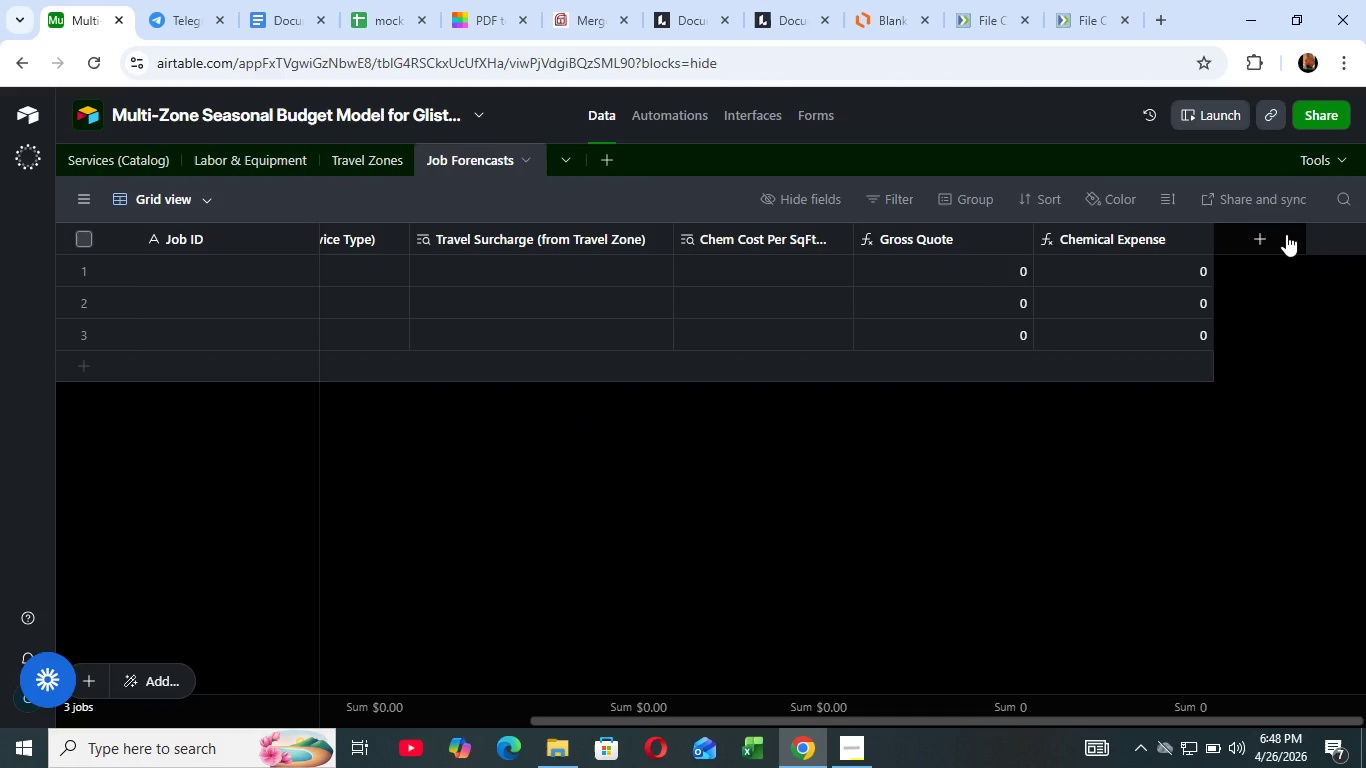 
left_click([1286, 234])
 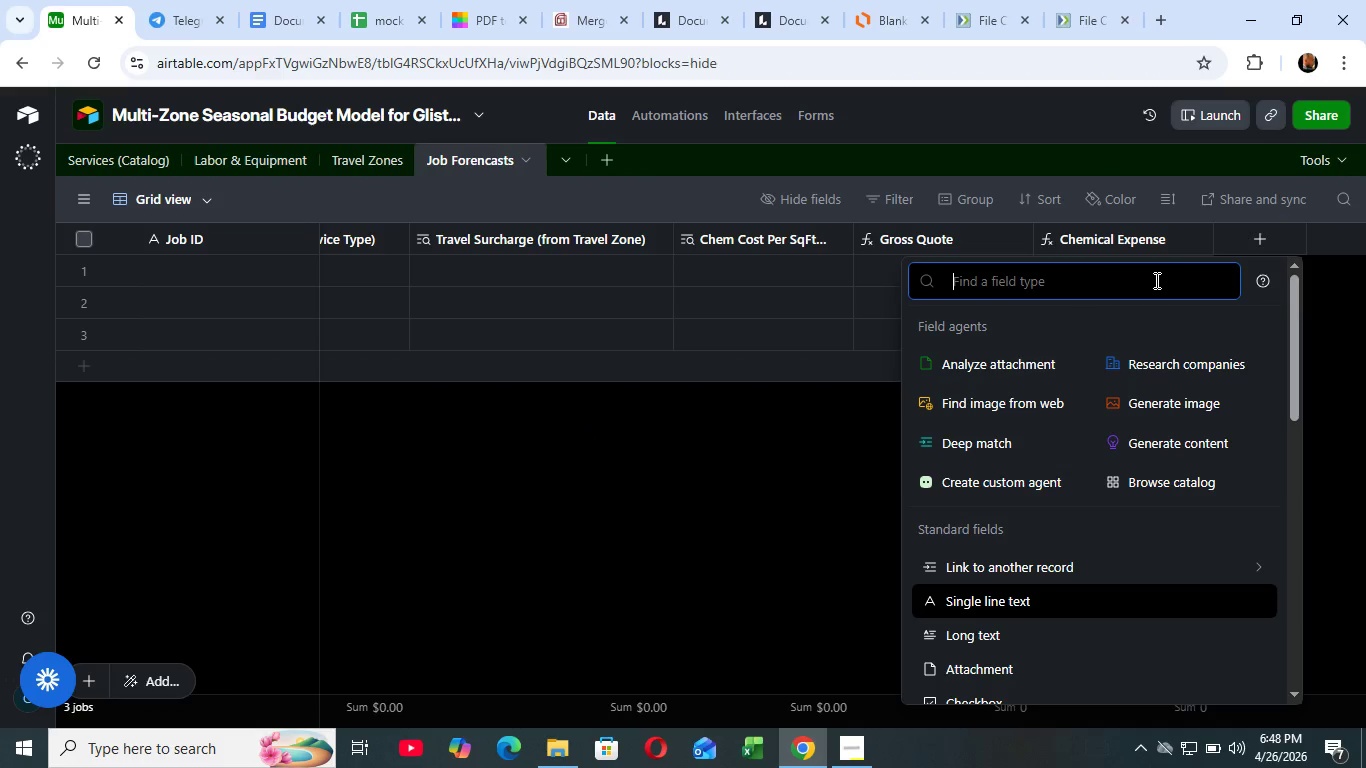 
type(numbe)
 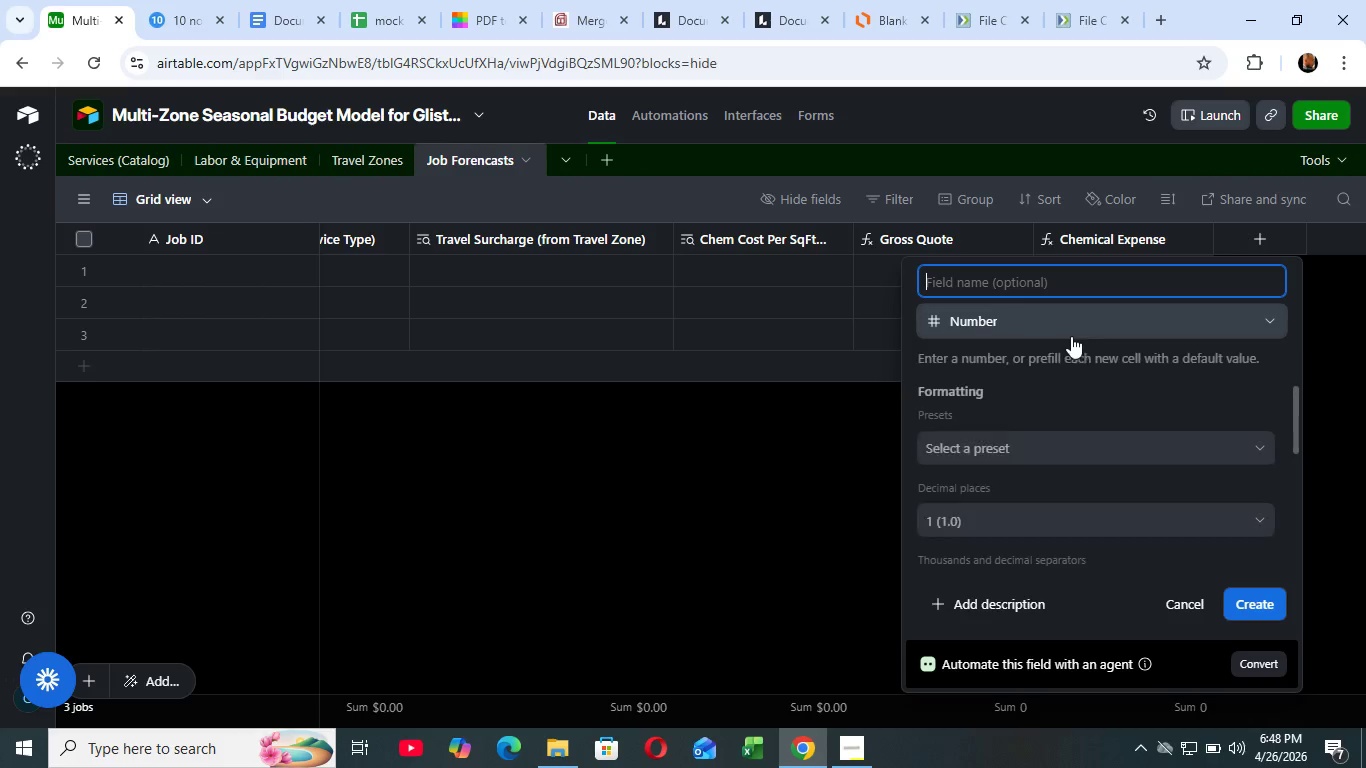 
left_click([1071, 336])
 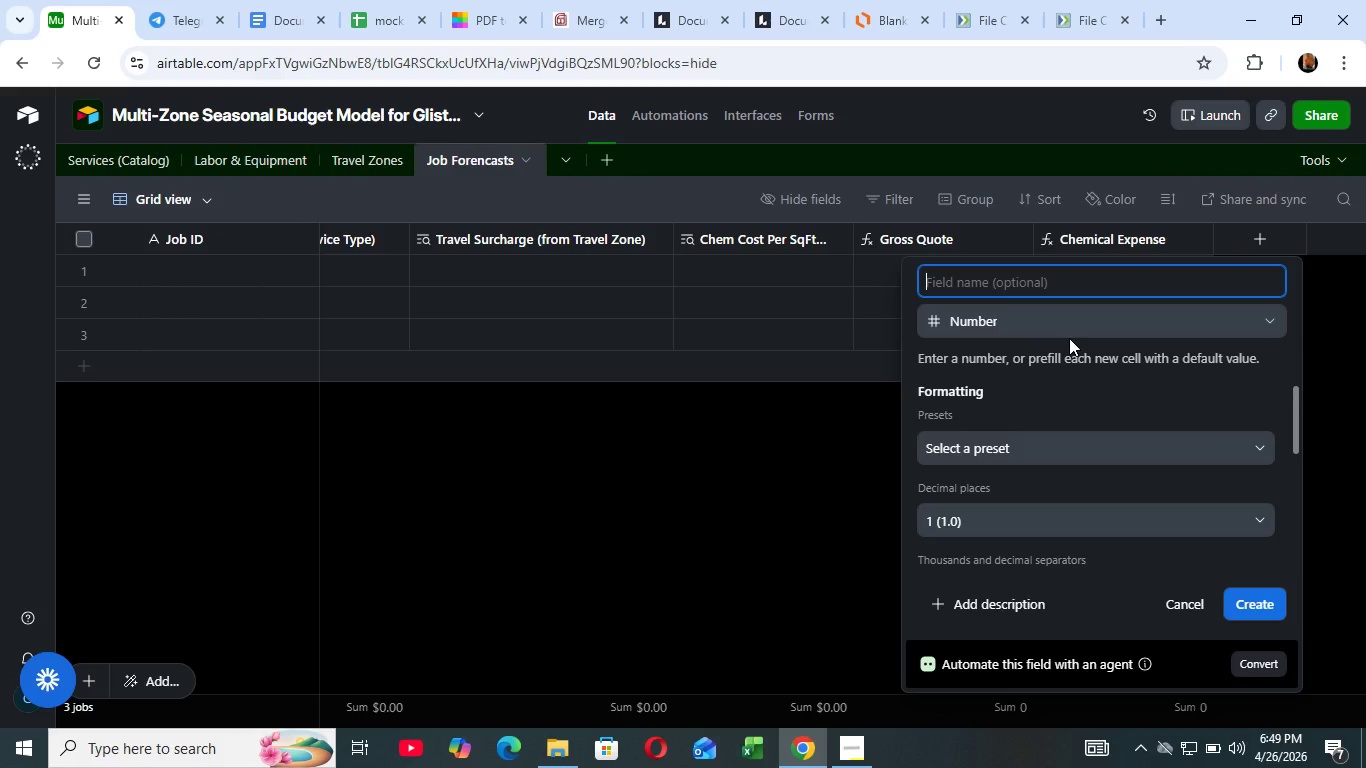 
wait(75.36)
 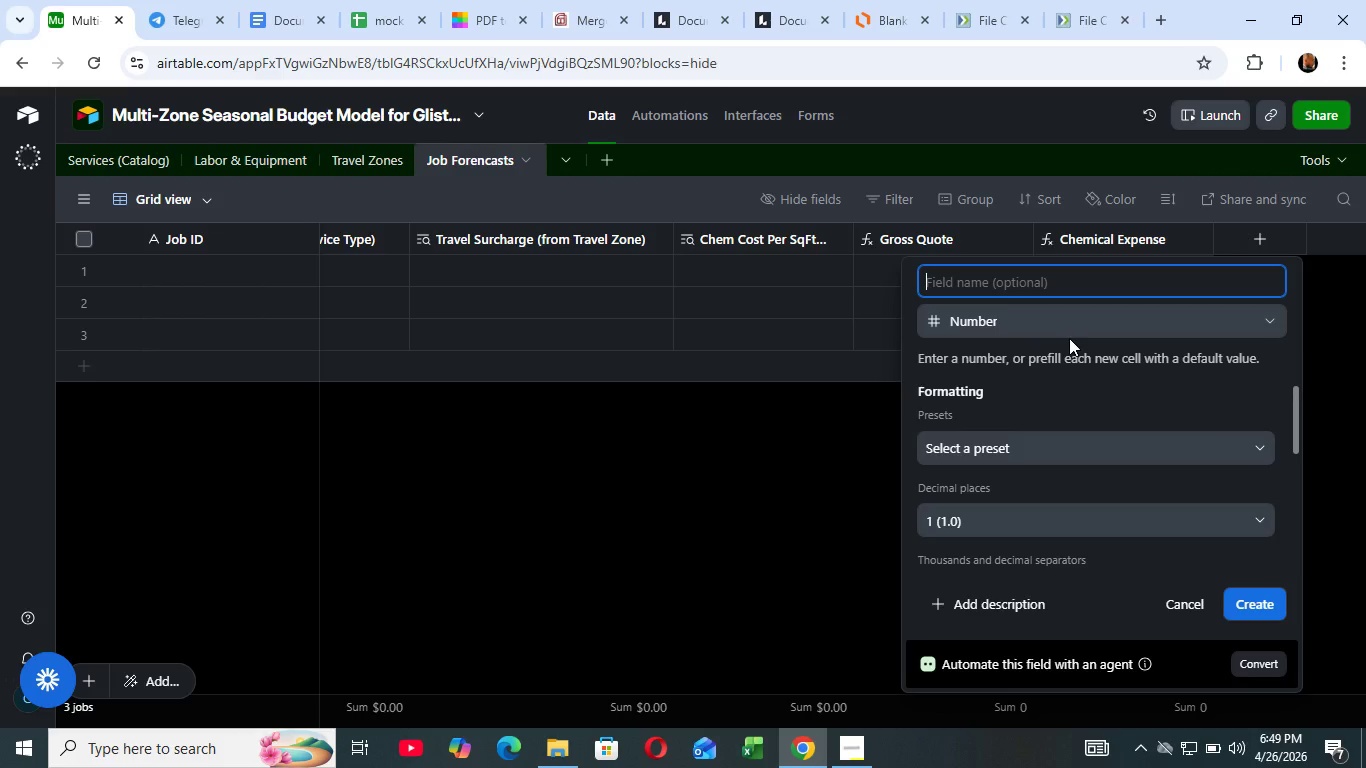 
type(Assignd)
 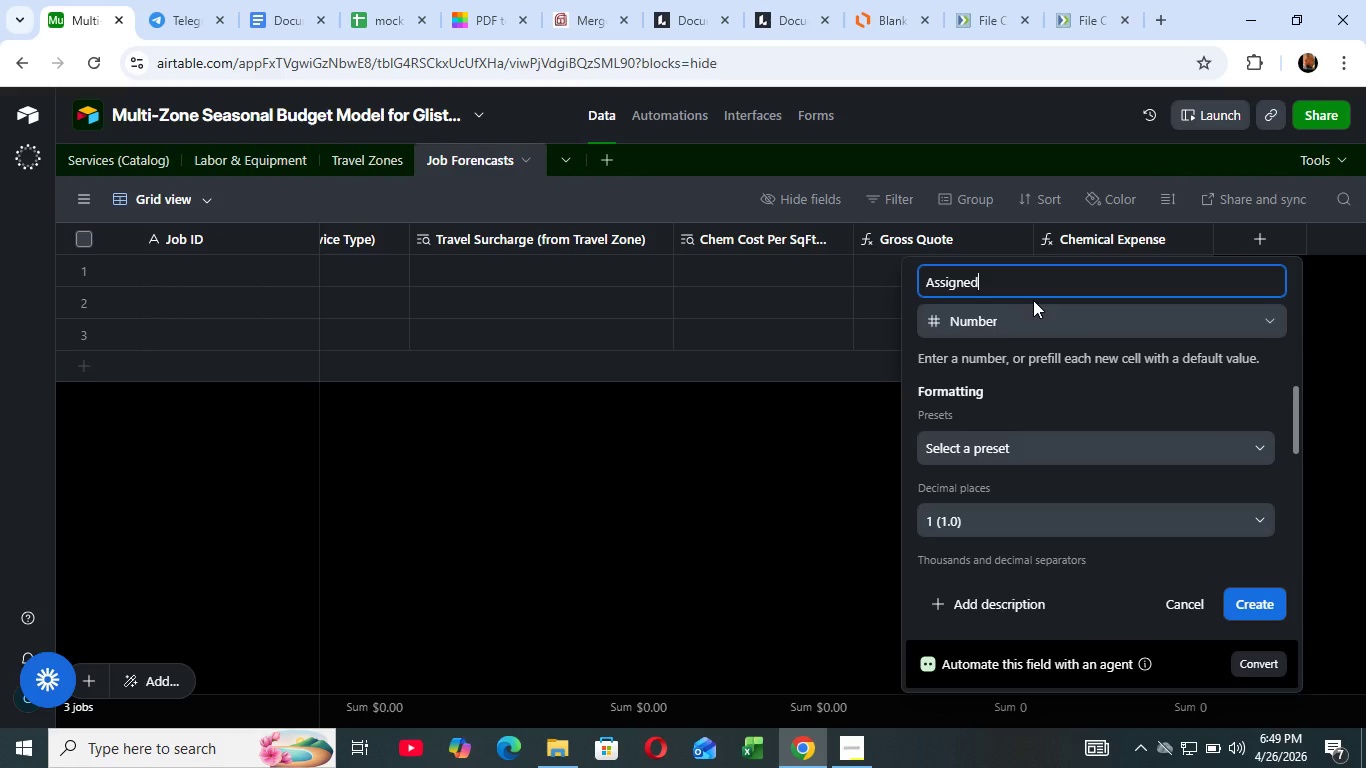 
hold_key(key=E, duration=0.31)
 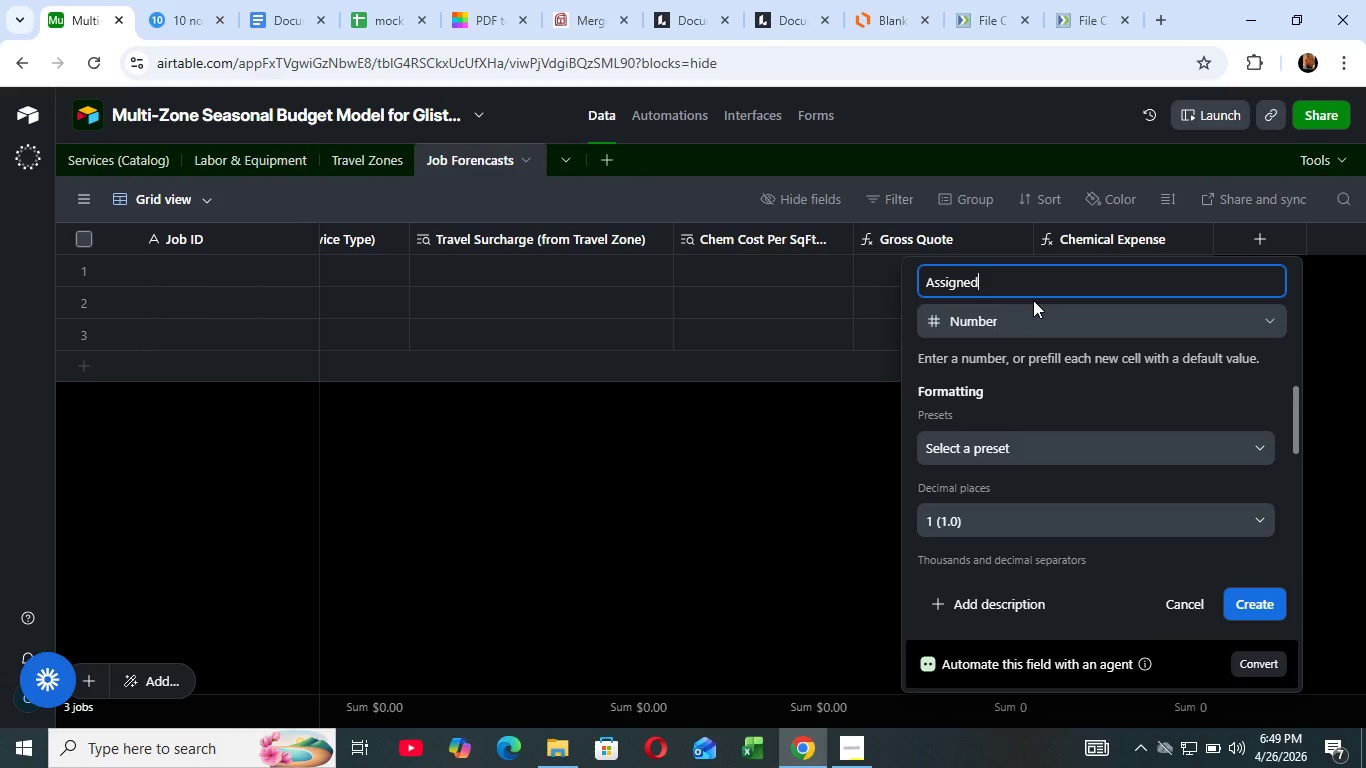 
wait(8.59)
 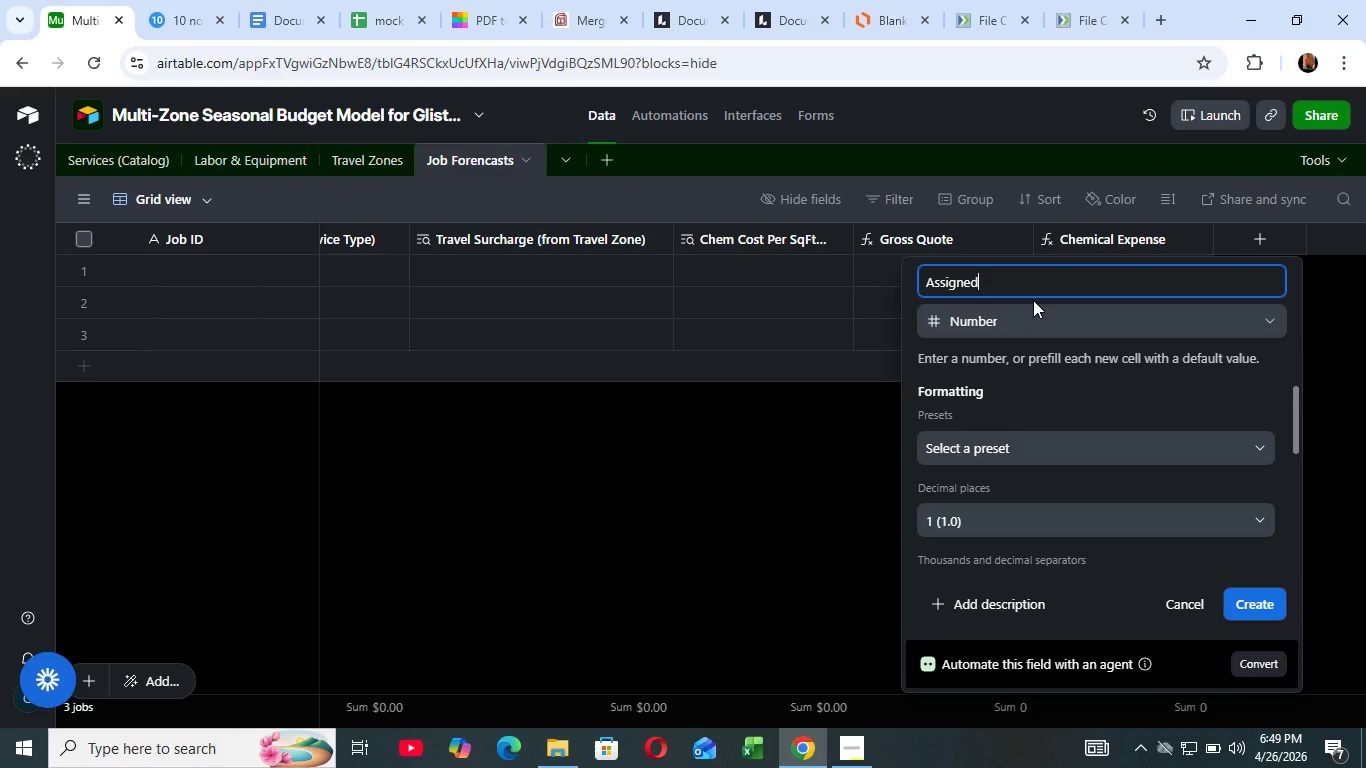 
type( crrwe)
key(Backspace)
key(Backspace)
key(Backspace)
type(ew )
 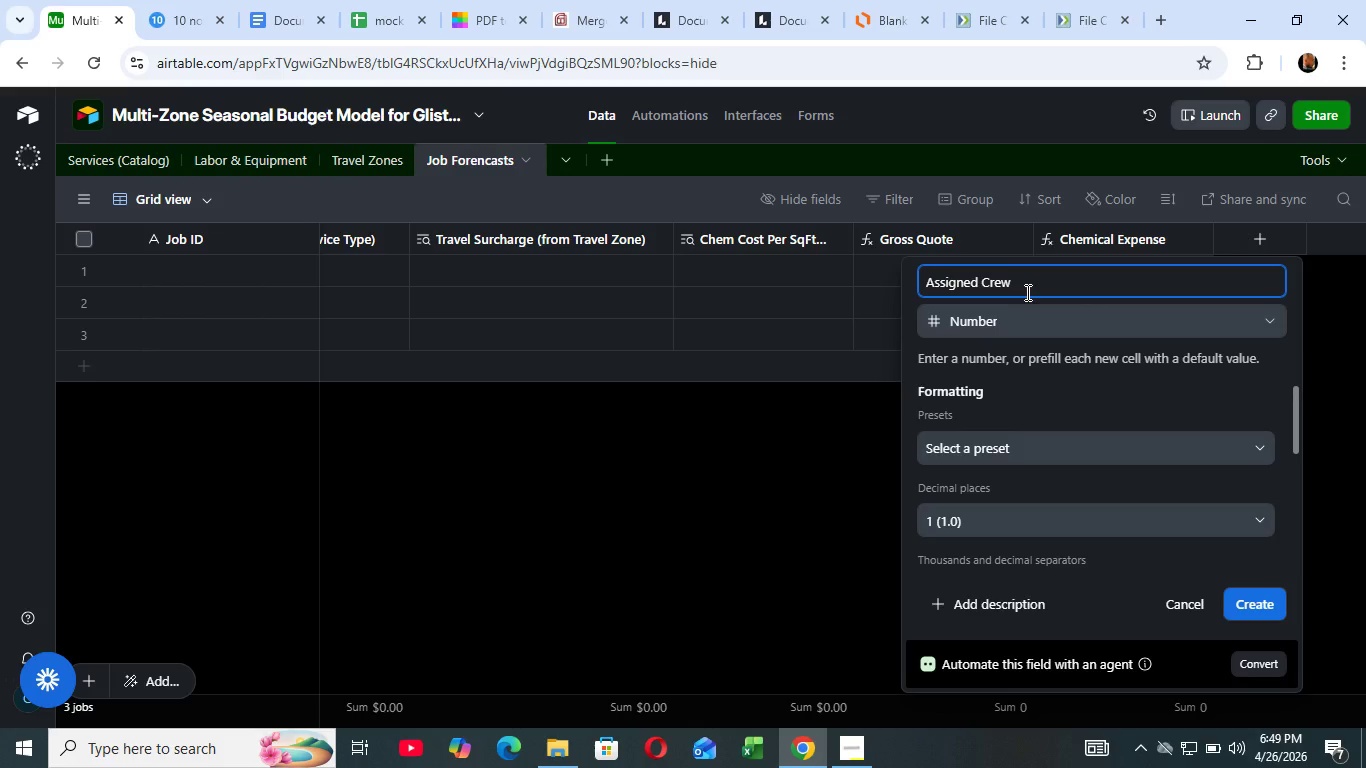 
wait(14.58)
 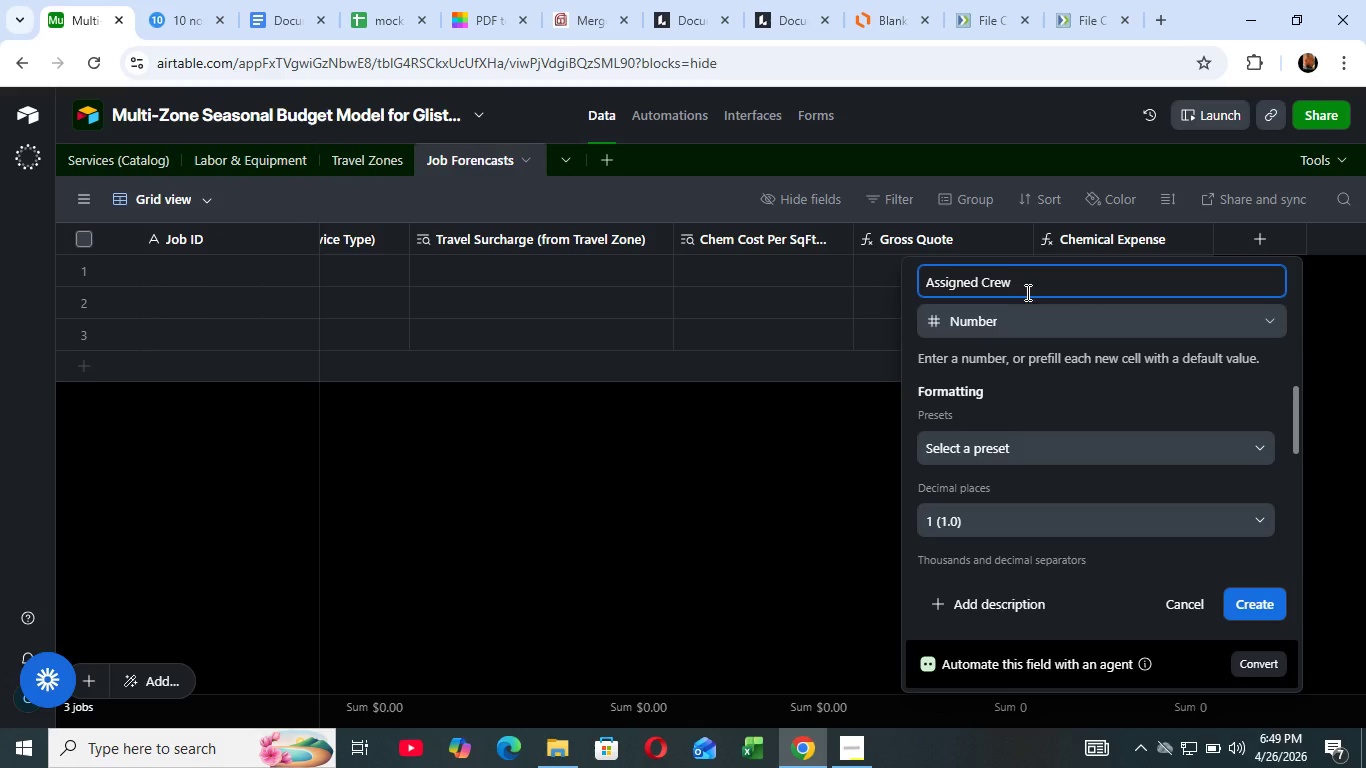 
type(SIZE)
 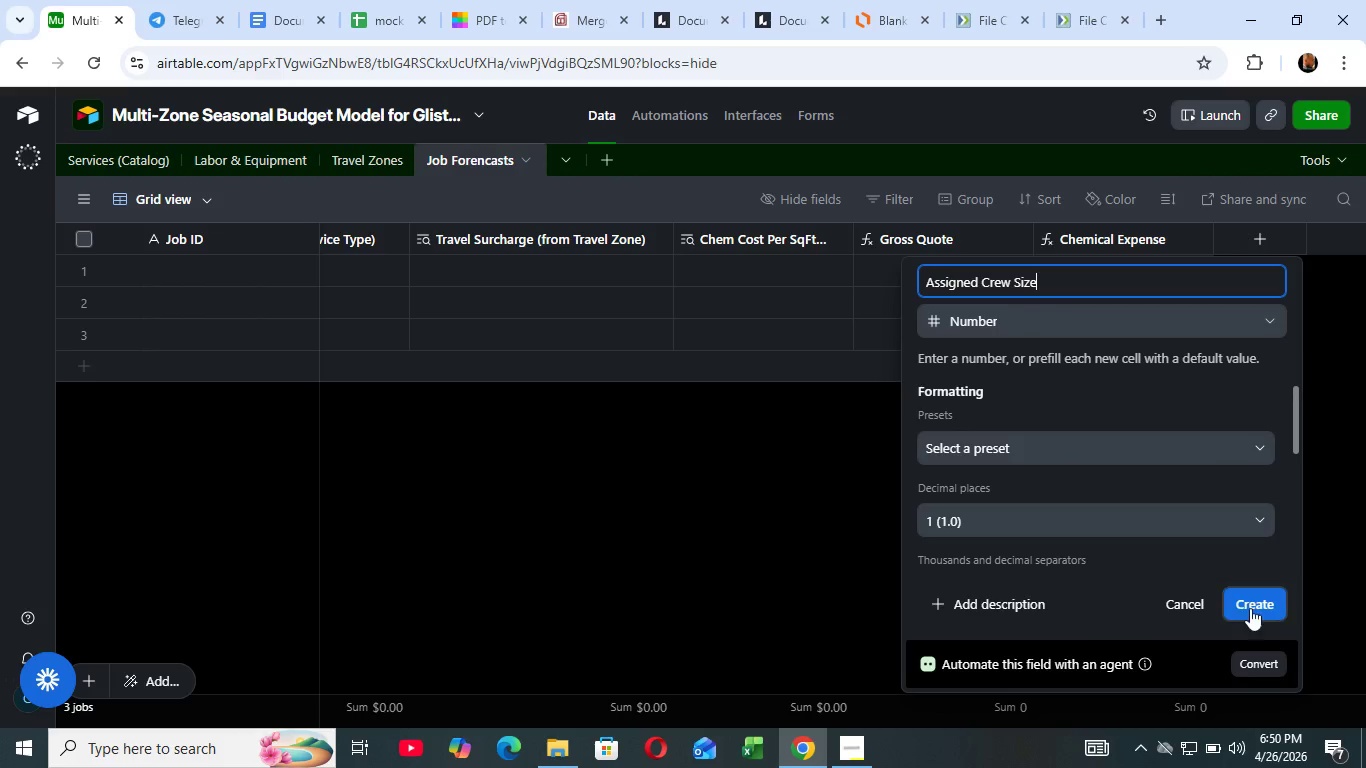 
wait(6.25)
 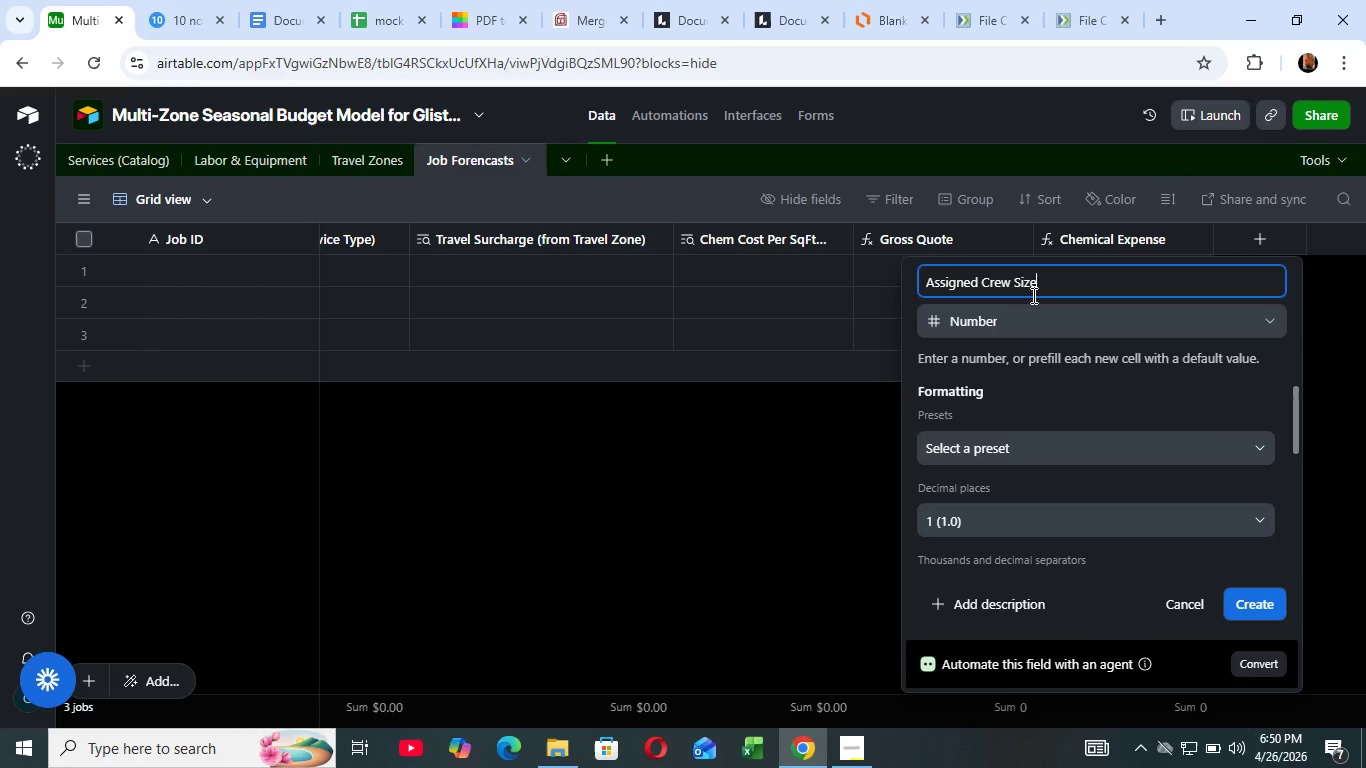 
left_click([1255, 600])
 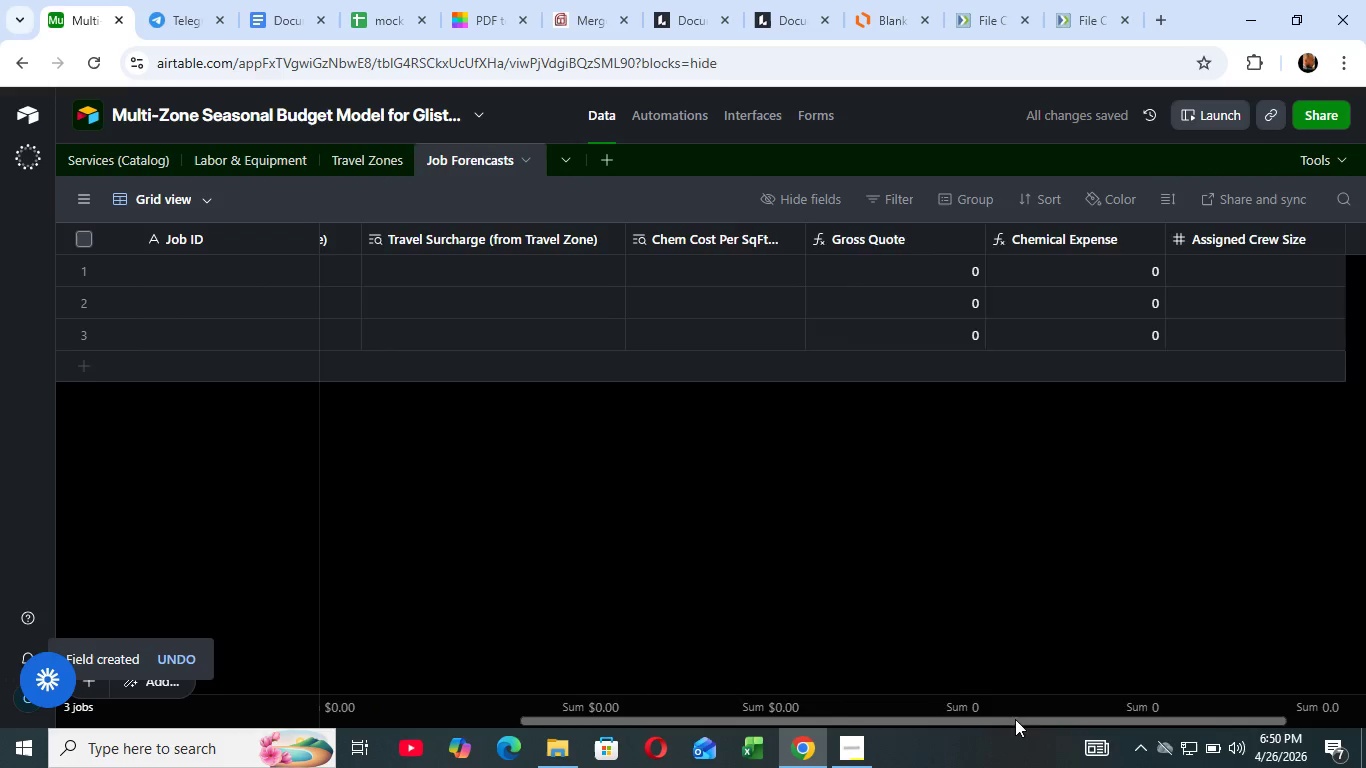 
left_click_drag(start_coordinate=[1002, 721], to_coordinate=[1250, 747])
 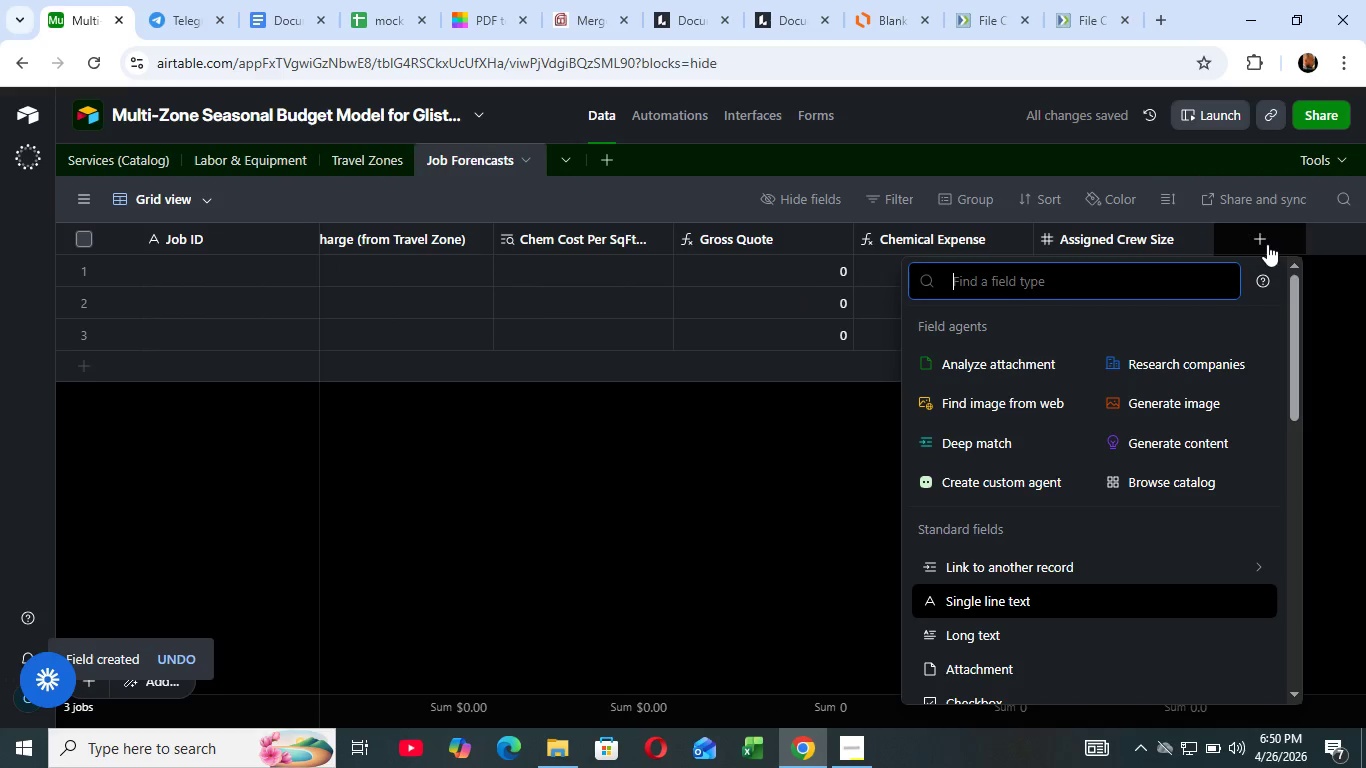 
left_click([1268, 244])
 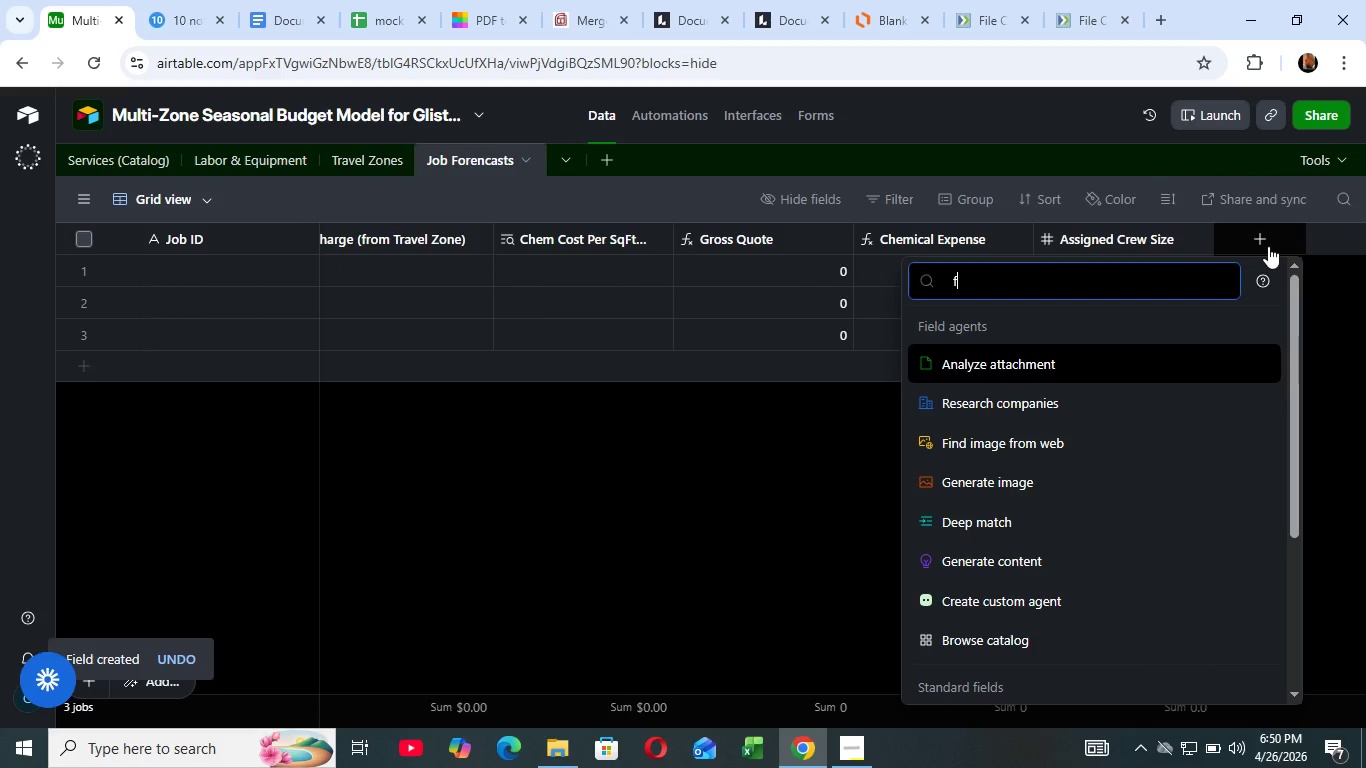 
type(for)
 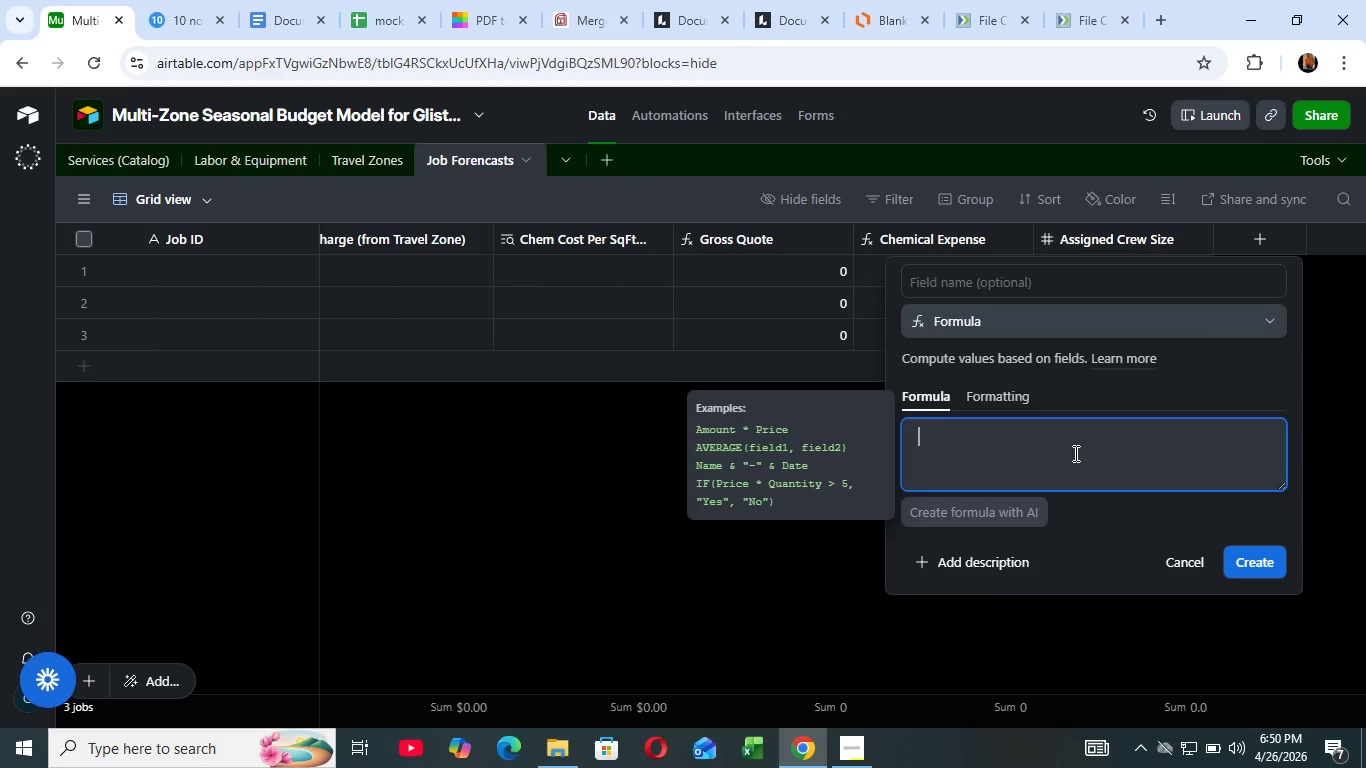 
left_click([1072, 455])
 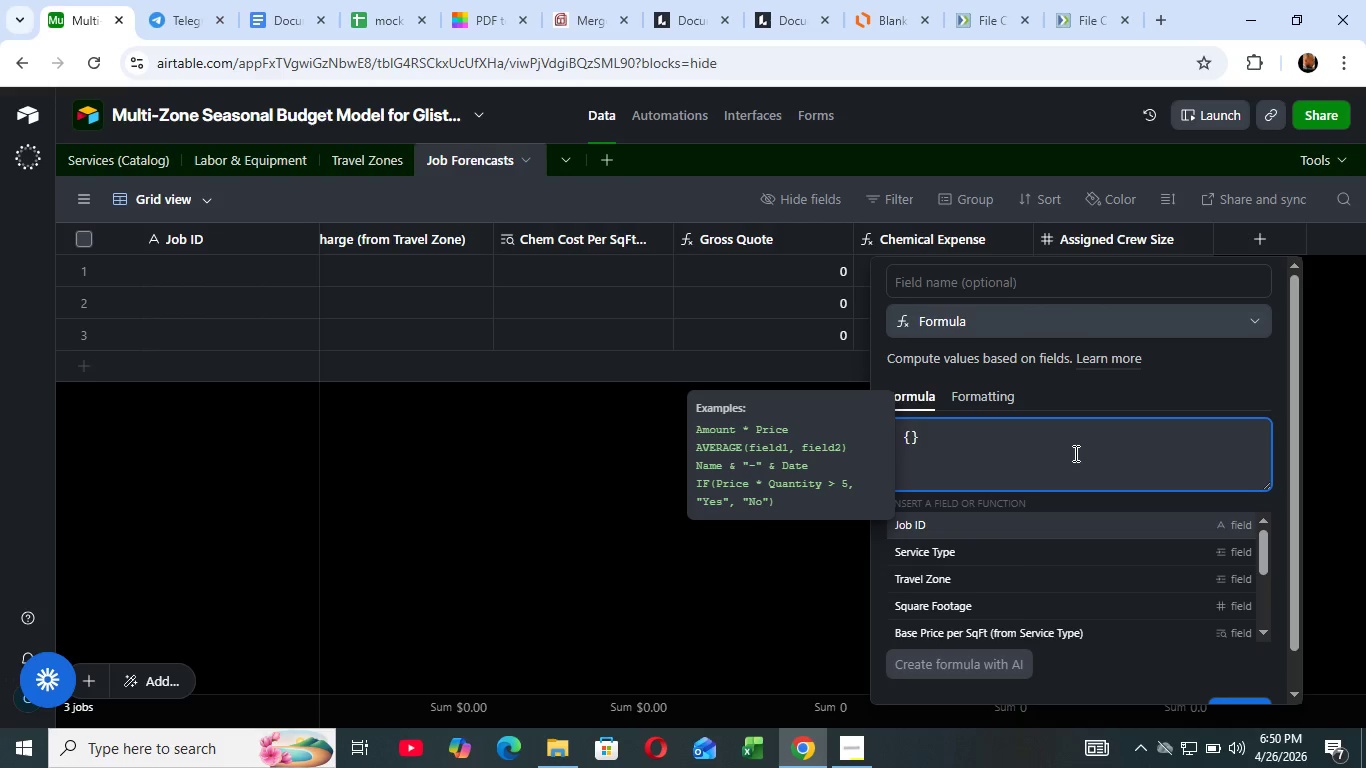 
key(Shift+ShiftLeft)
 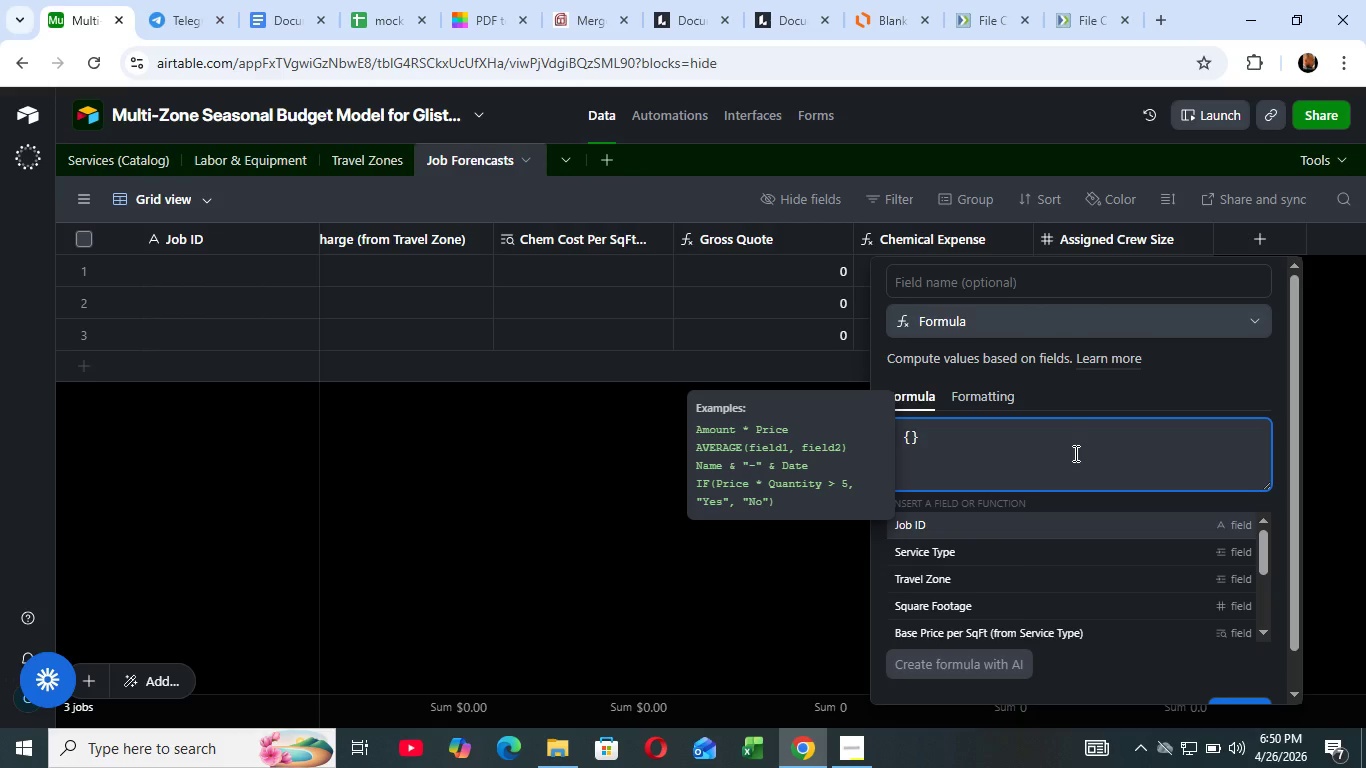 
key(Shift+BracketLeft)
 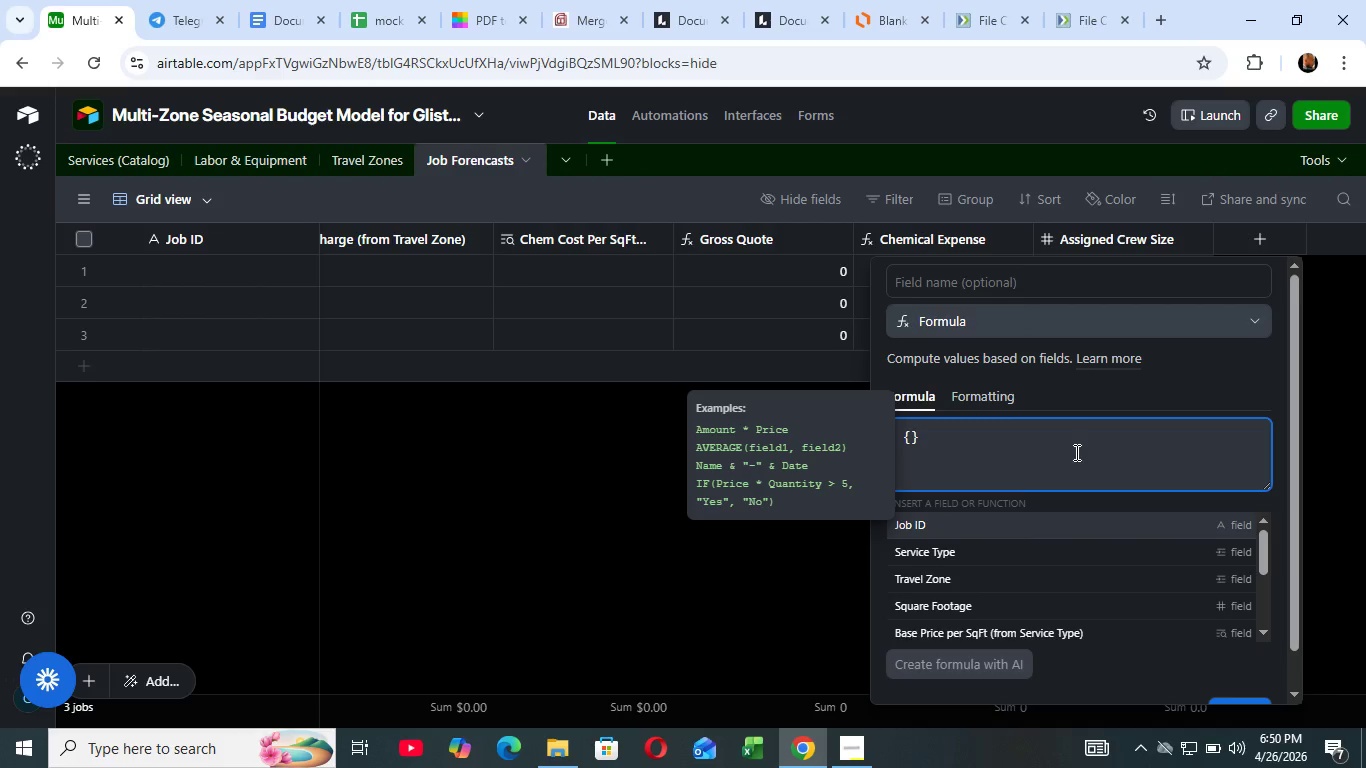 
wait(14.91)
 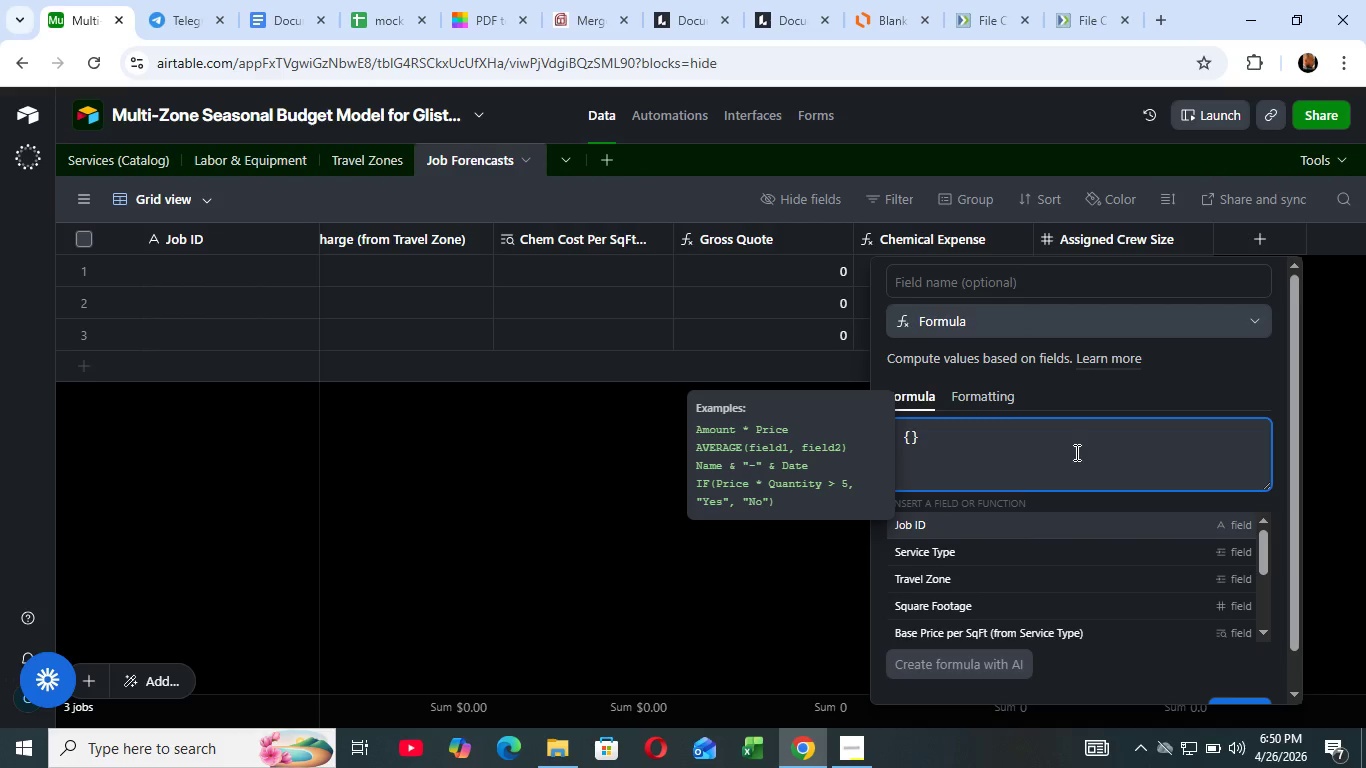 
type(Ass)
 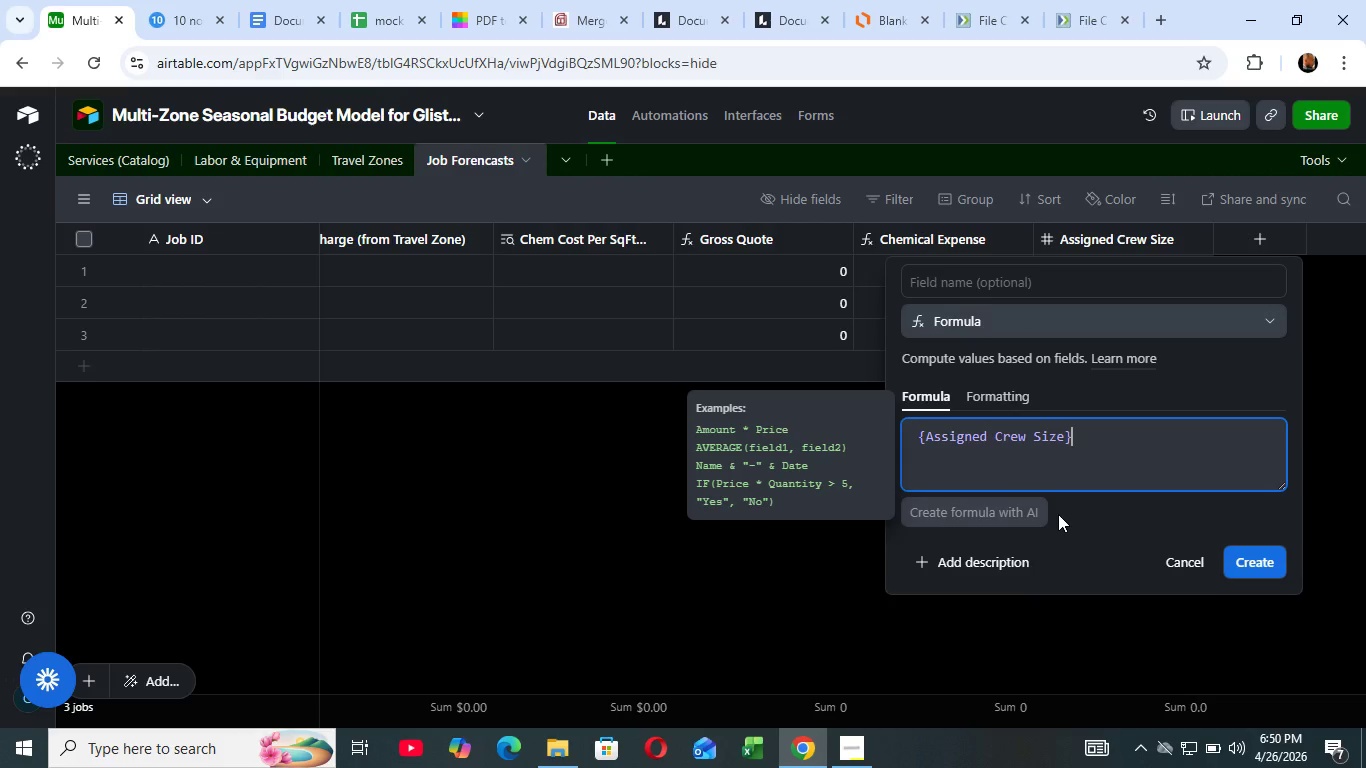 
key(Space)
 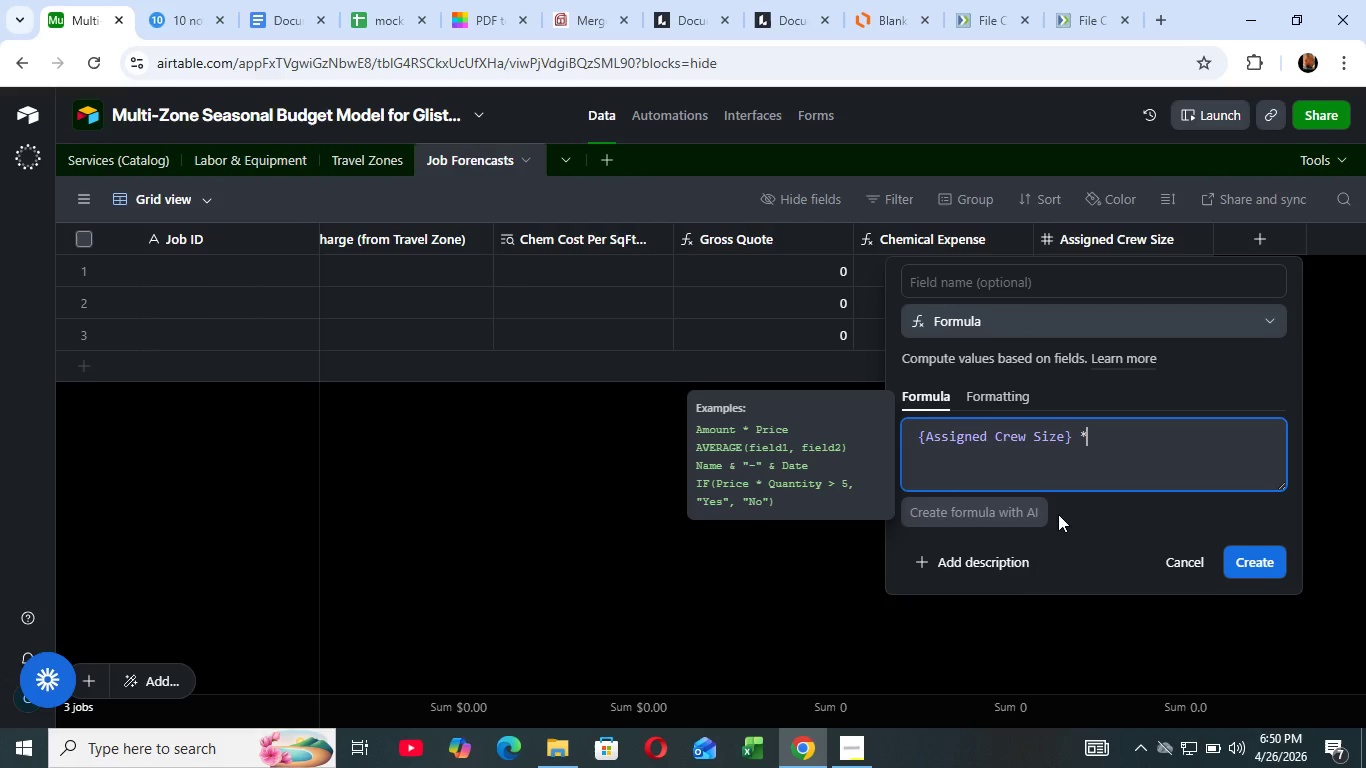 
key(Shift+ShiftLeft)
 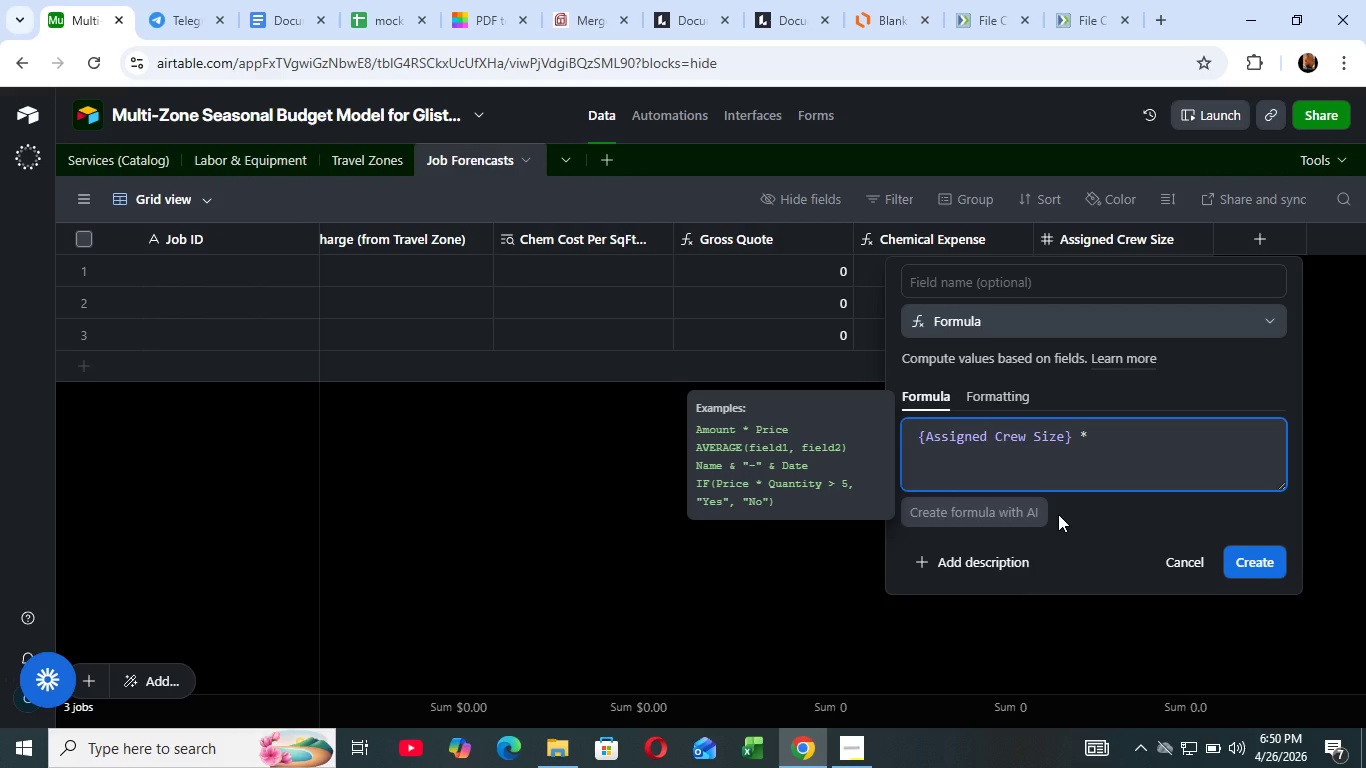 
key(Shift+8)
 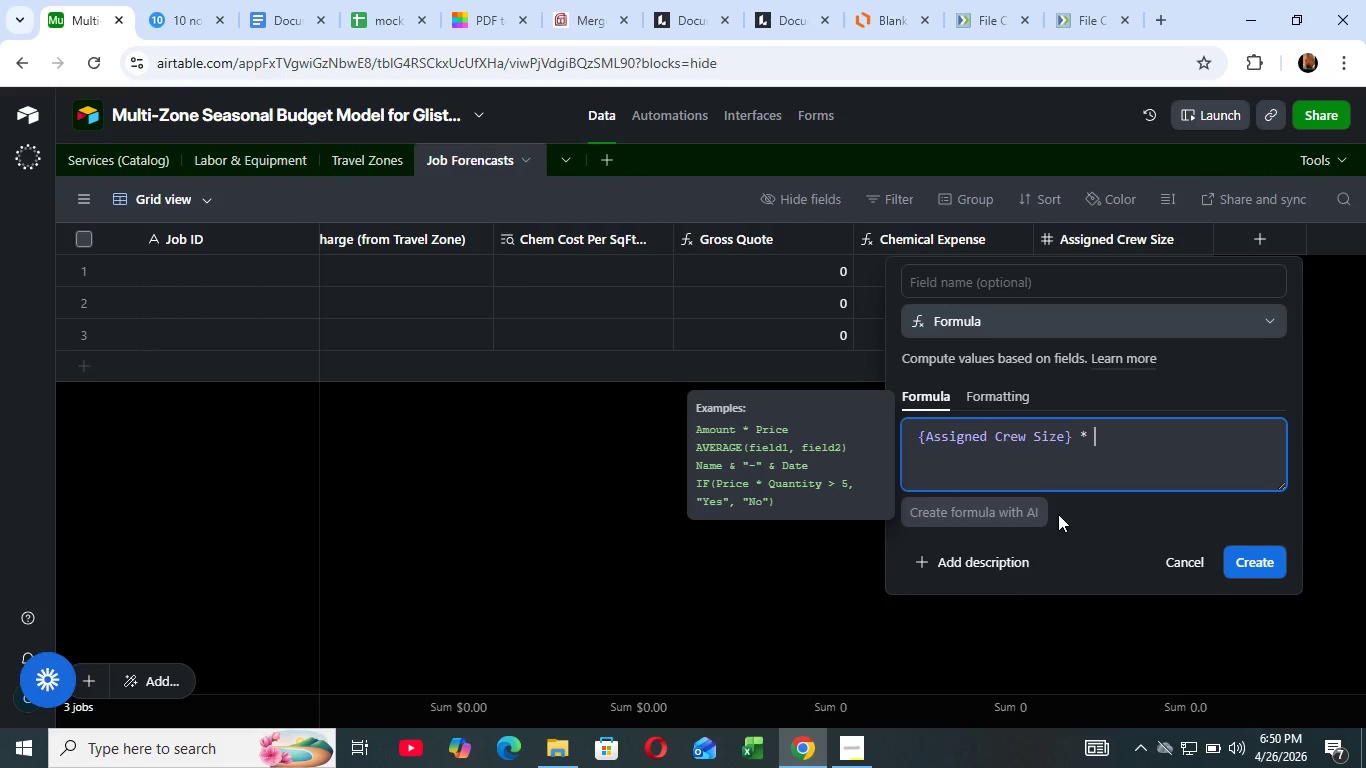 
key(Space)
 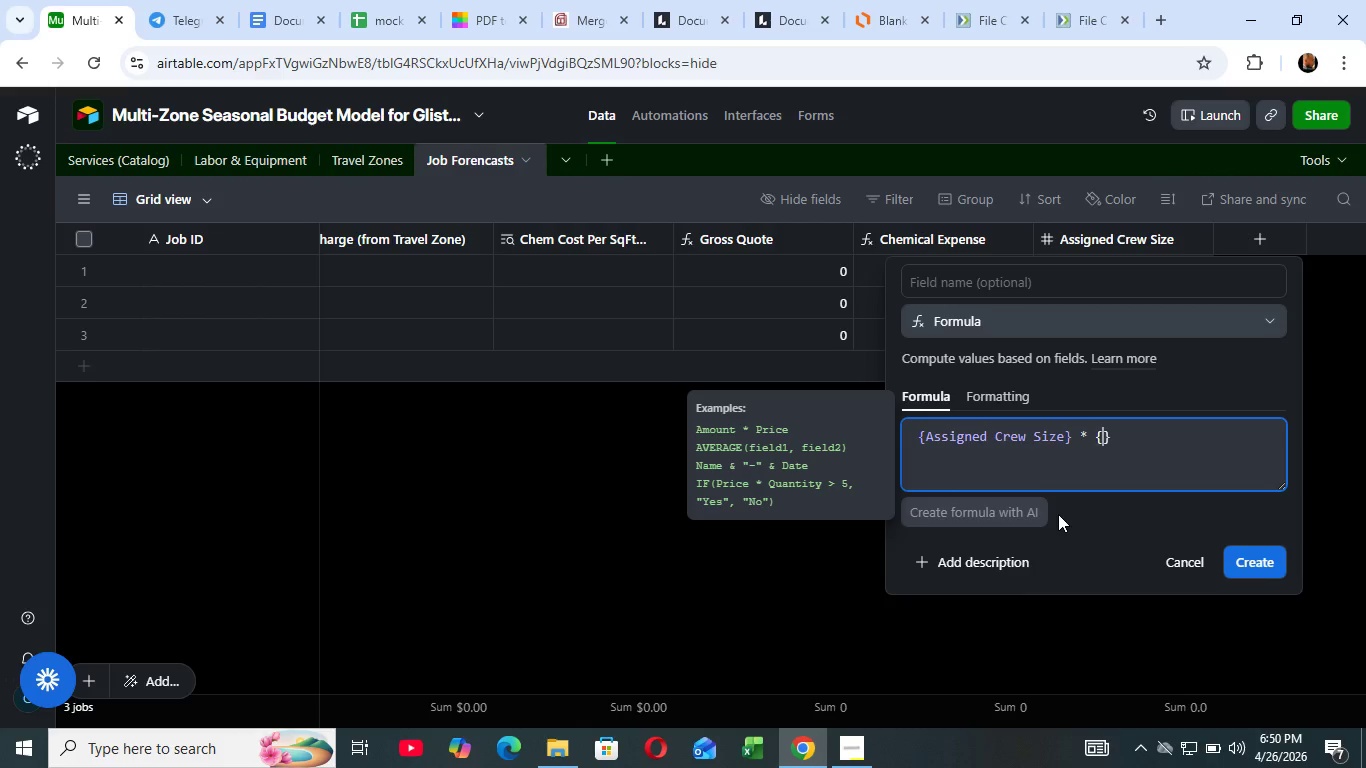 
type({Eas)
 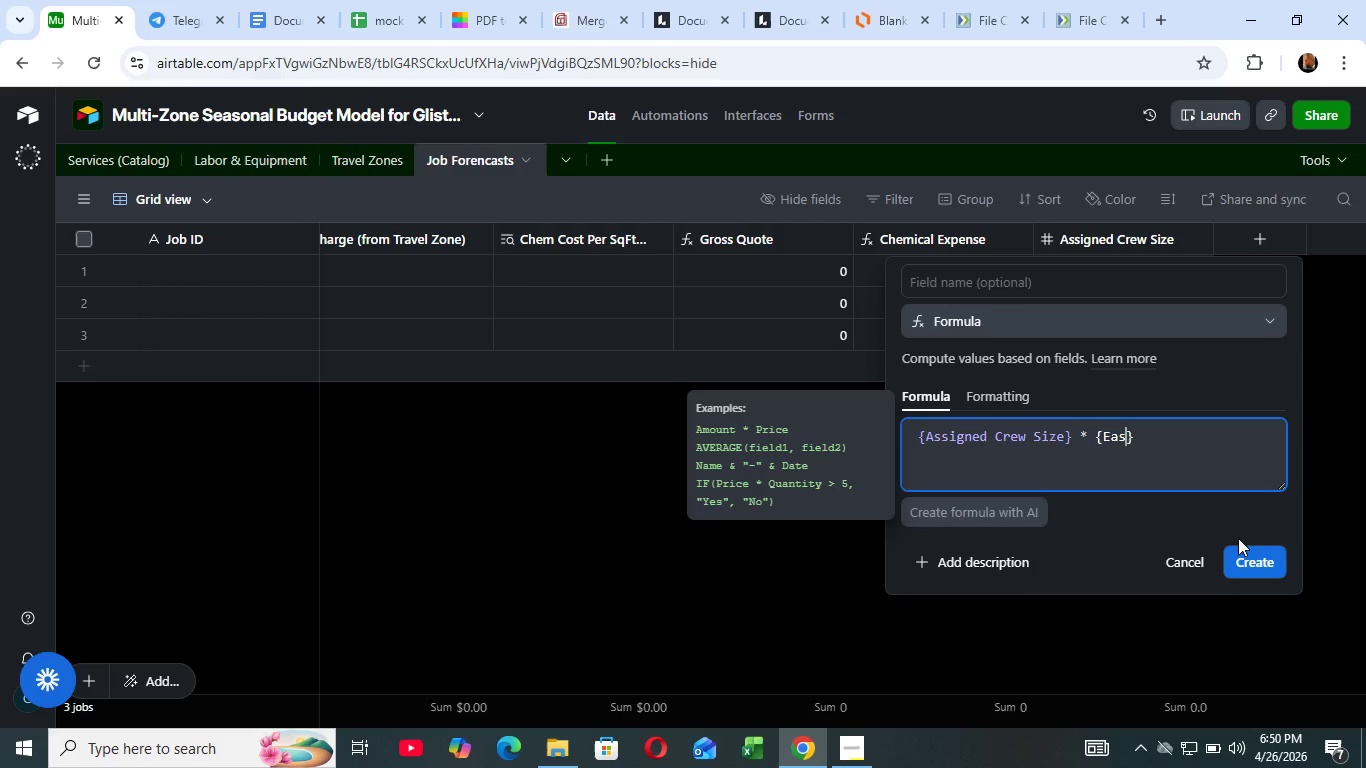 
wait(6.0)
 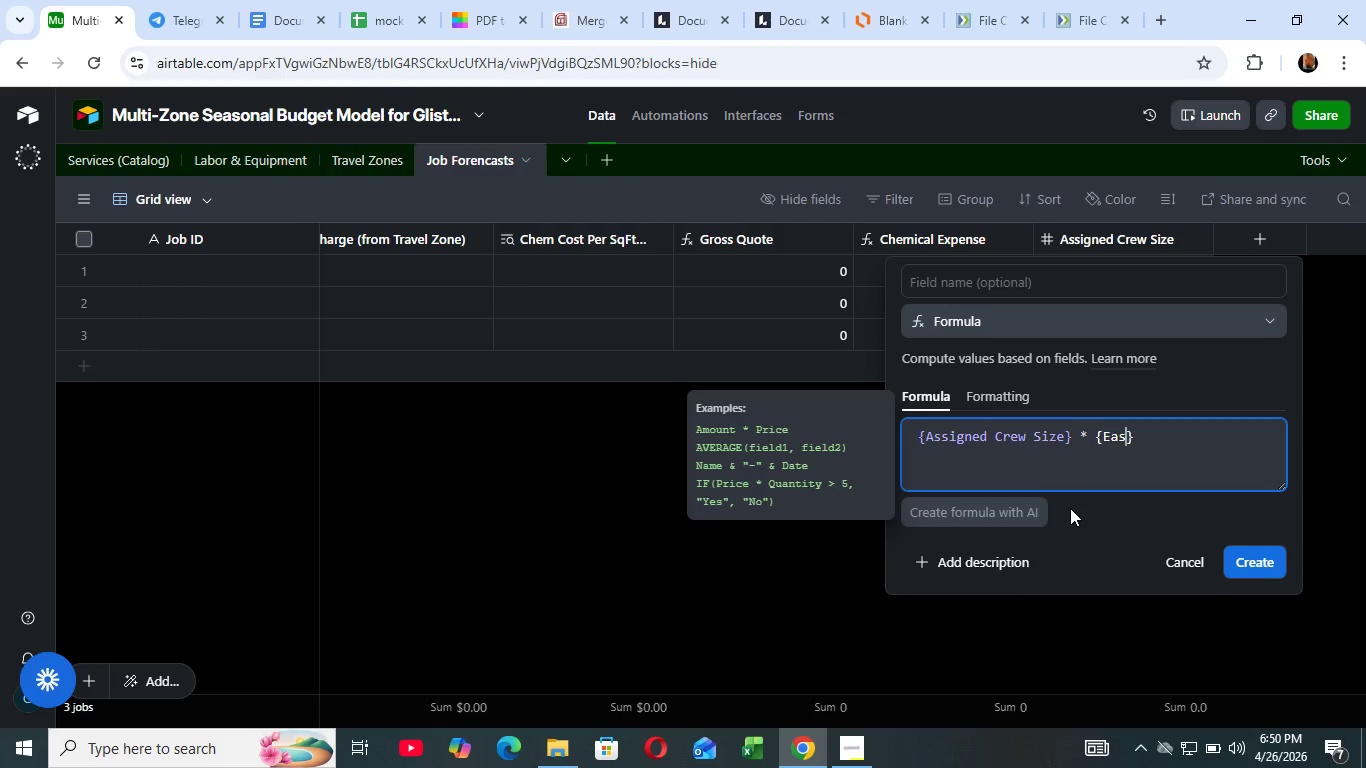 
left_click([1192, 560])
 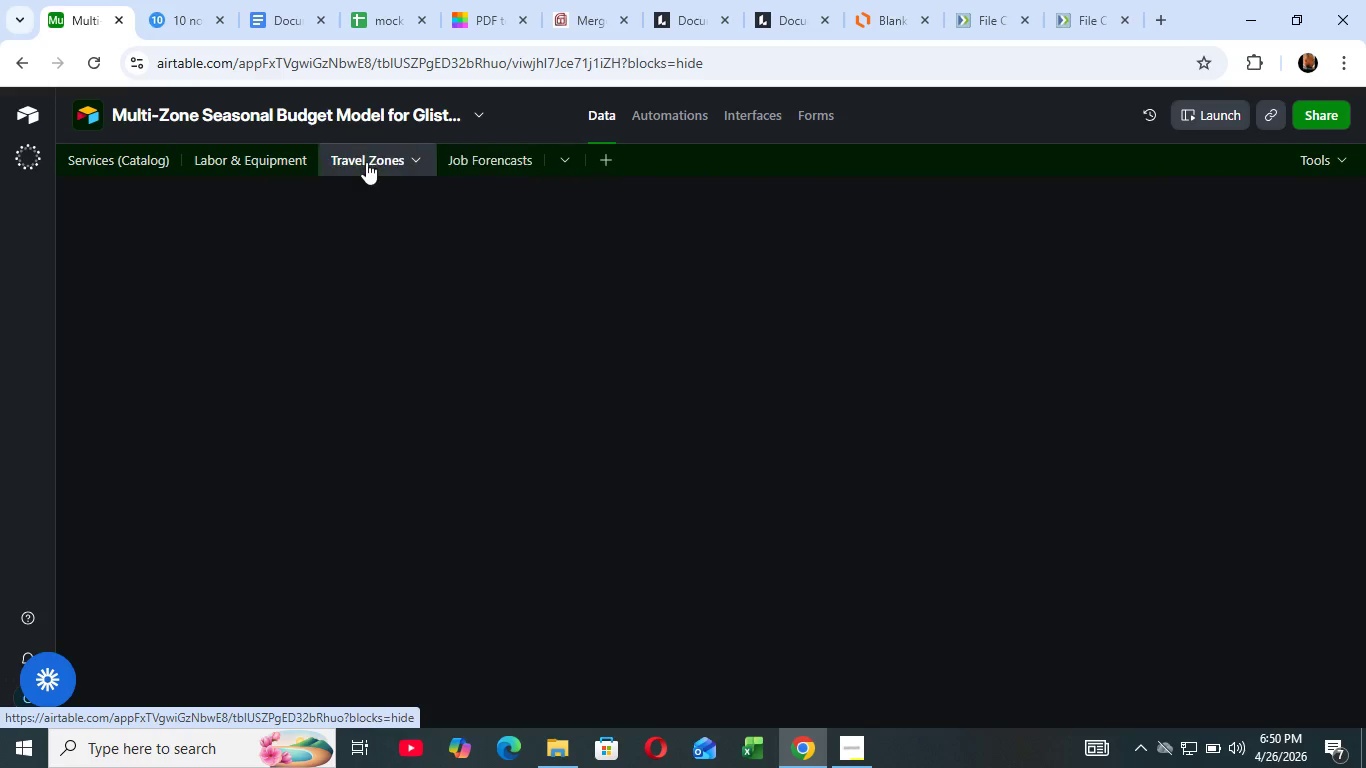 
left_click([366, 162])
 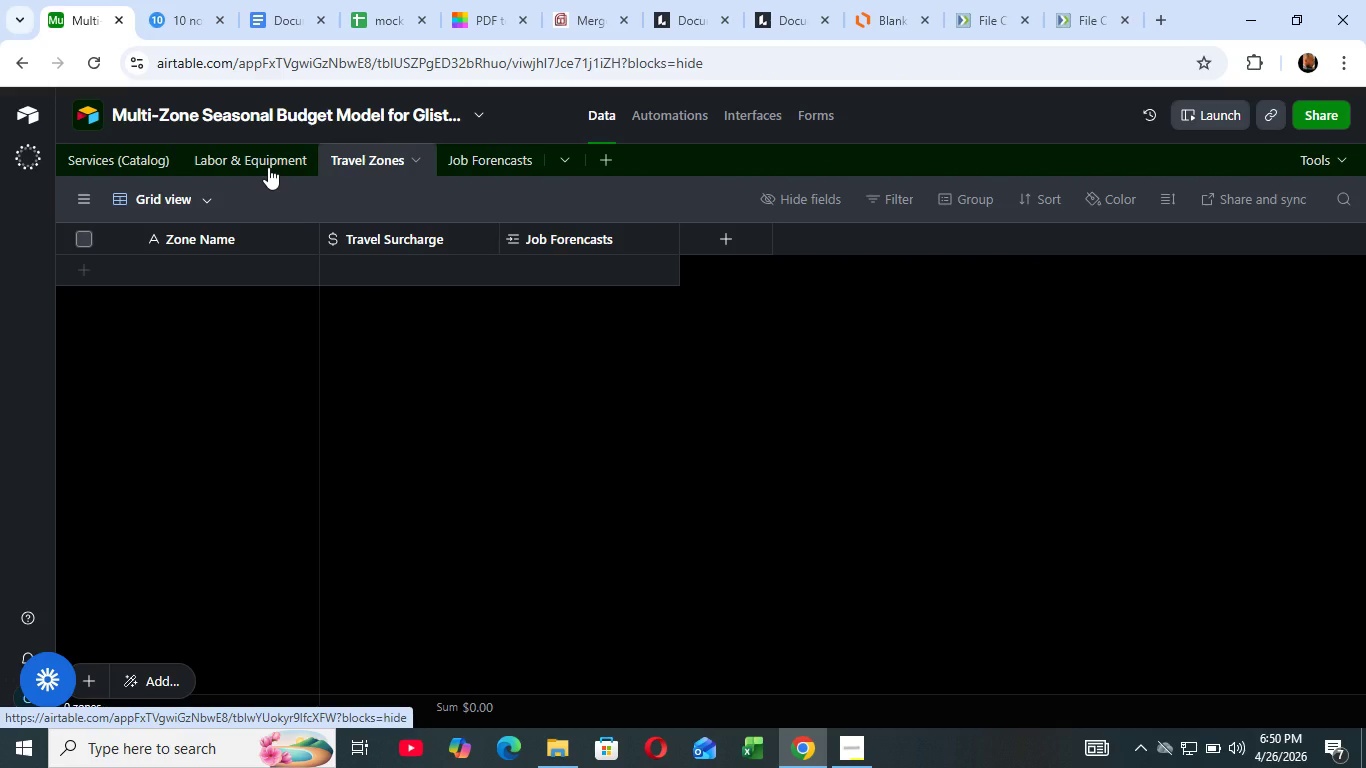 
mouse_move([274, 187])
 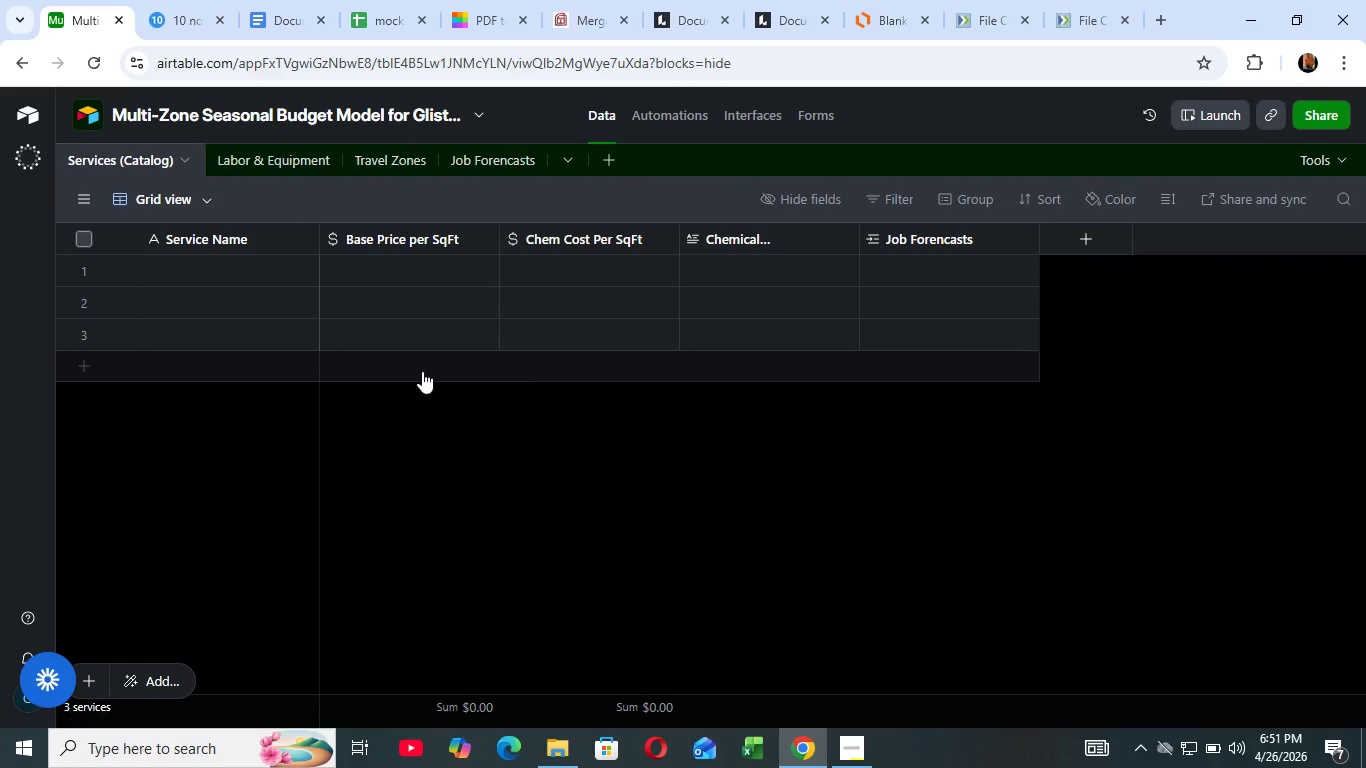 
wait(10.35)
 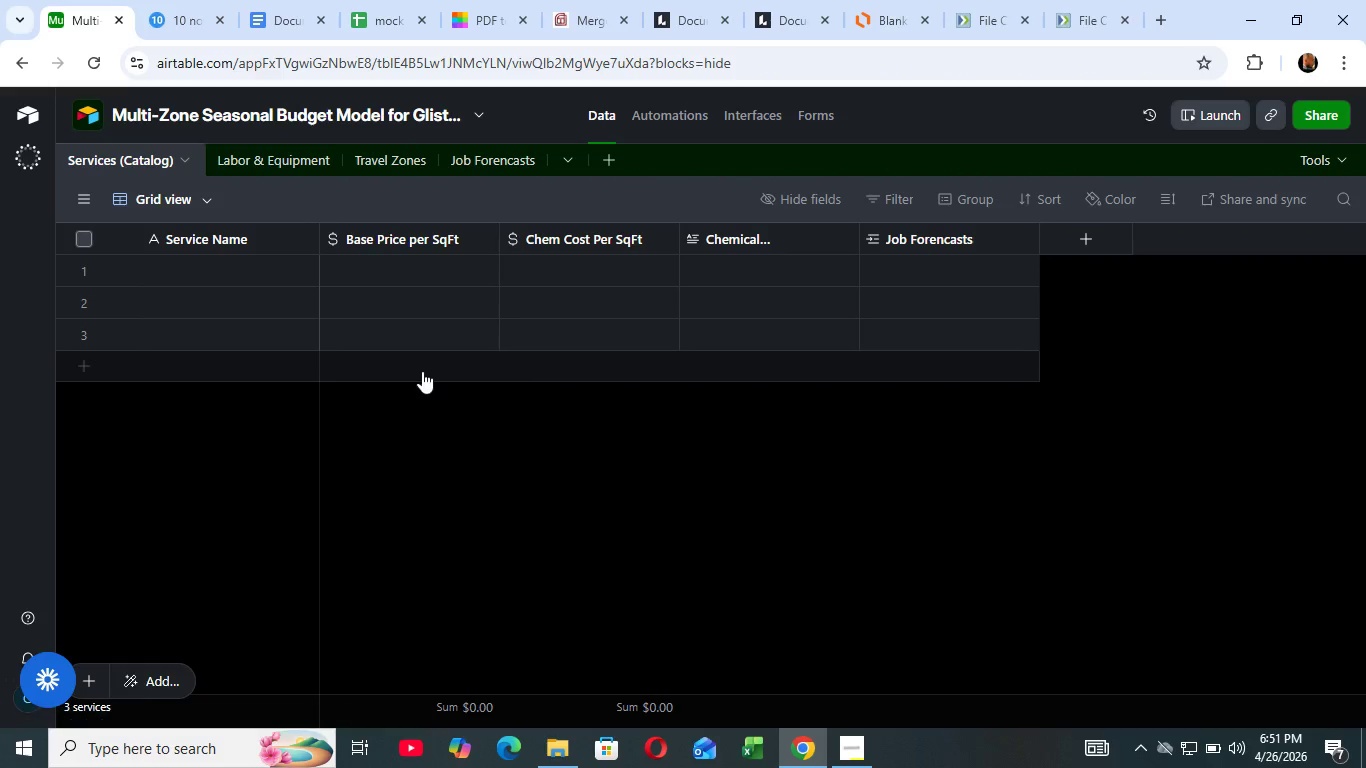 
left_click_drag(start_coordinate=[856, 229], to_coordinate=[943, 243])
 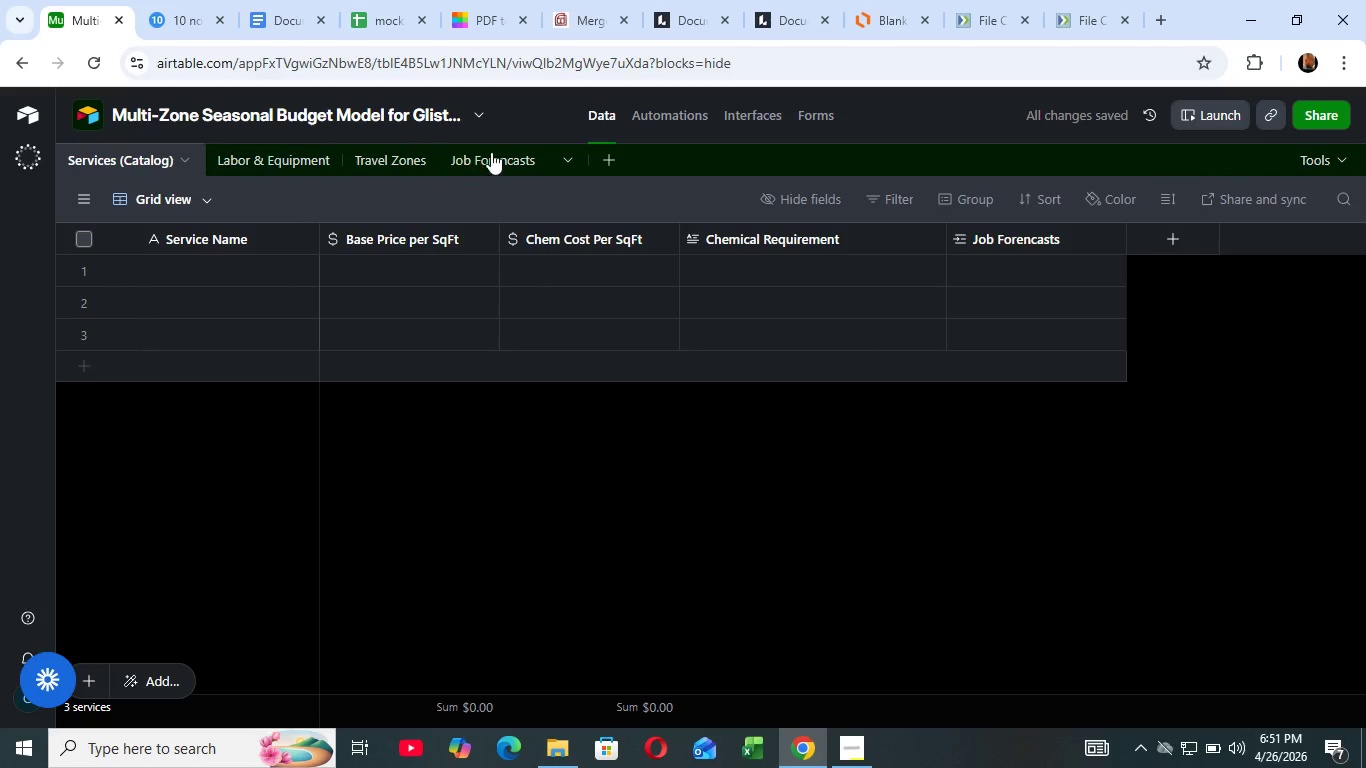 
mouse_move([506, 166])
 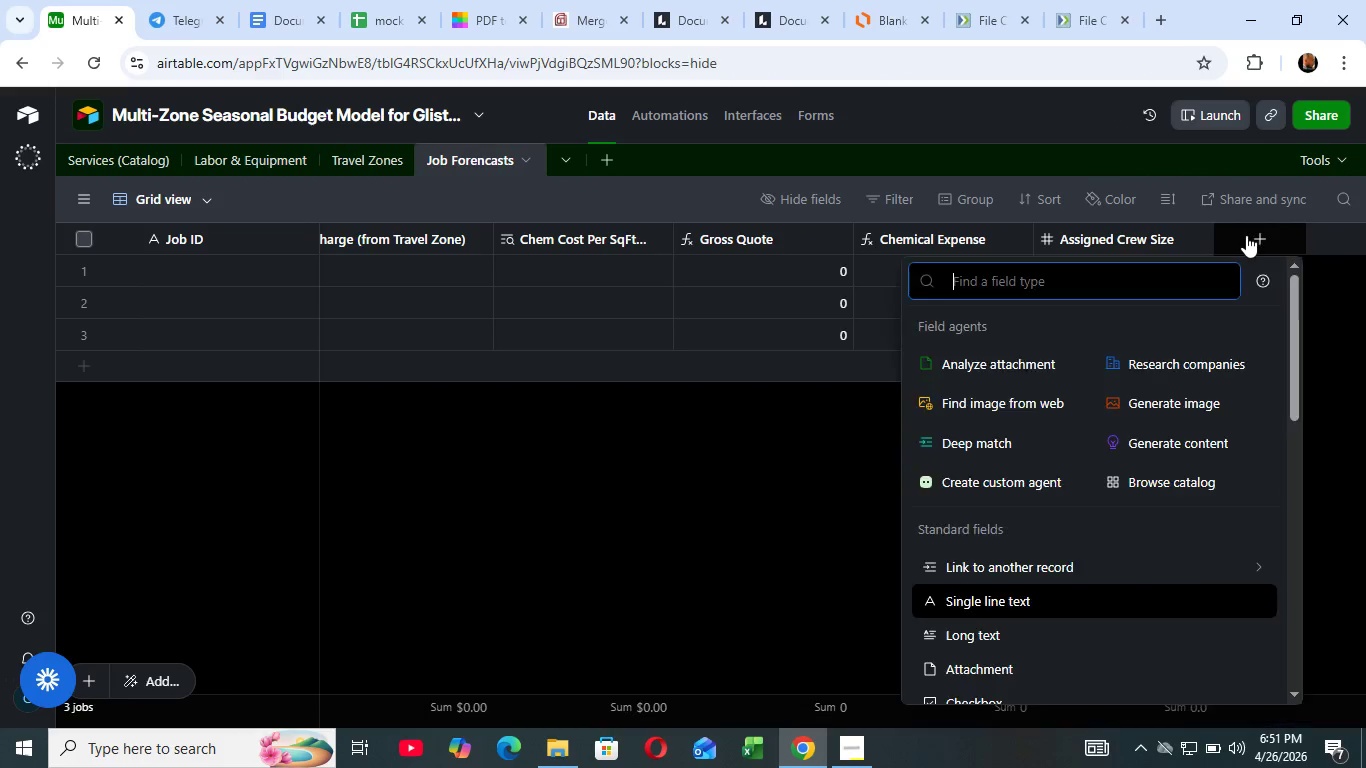 
left_click([1248, 233])
 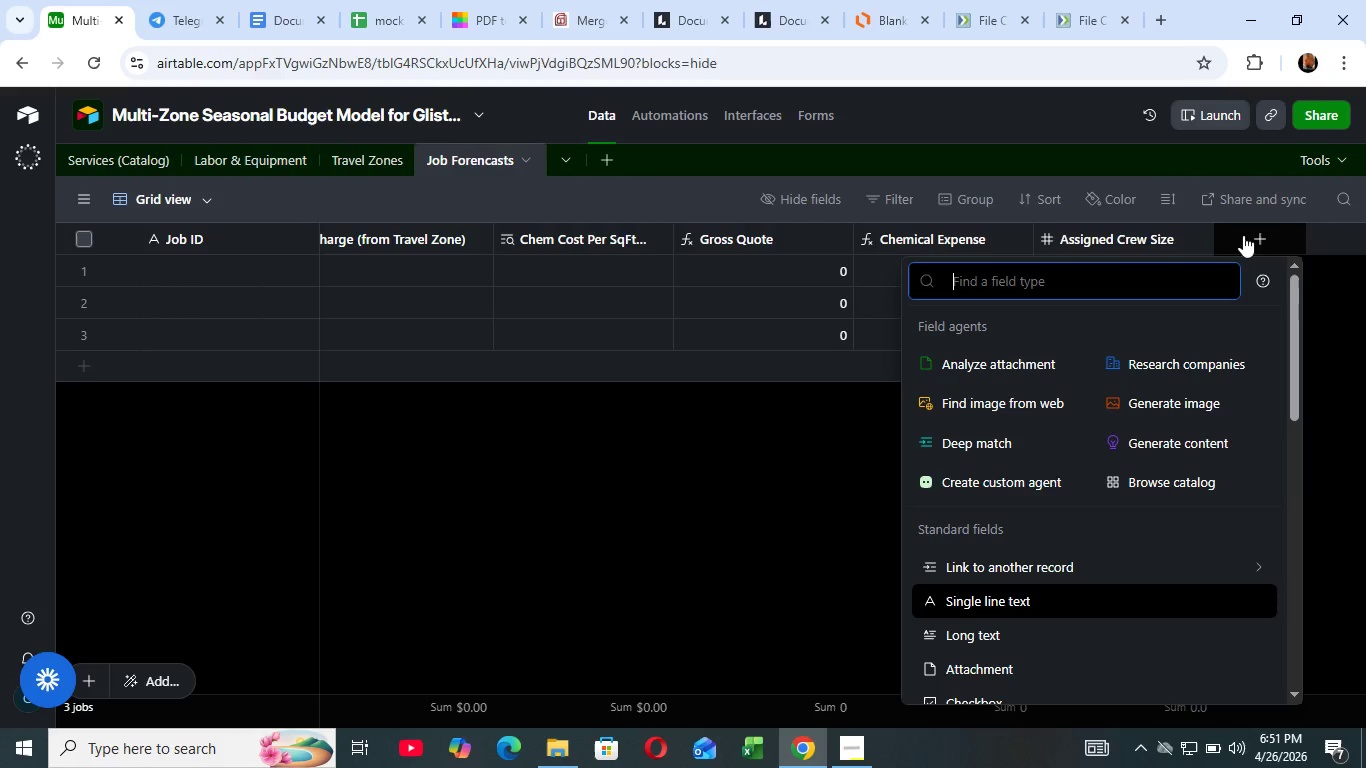 
wait(14.22)
 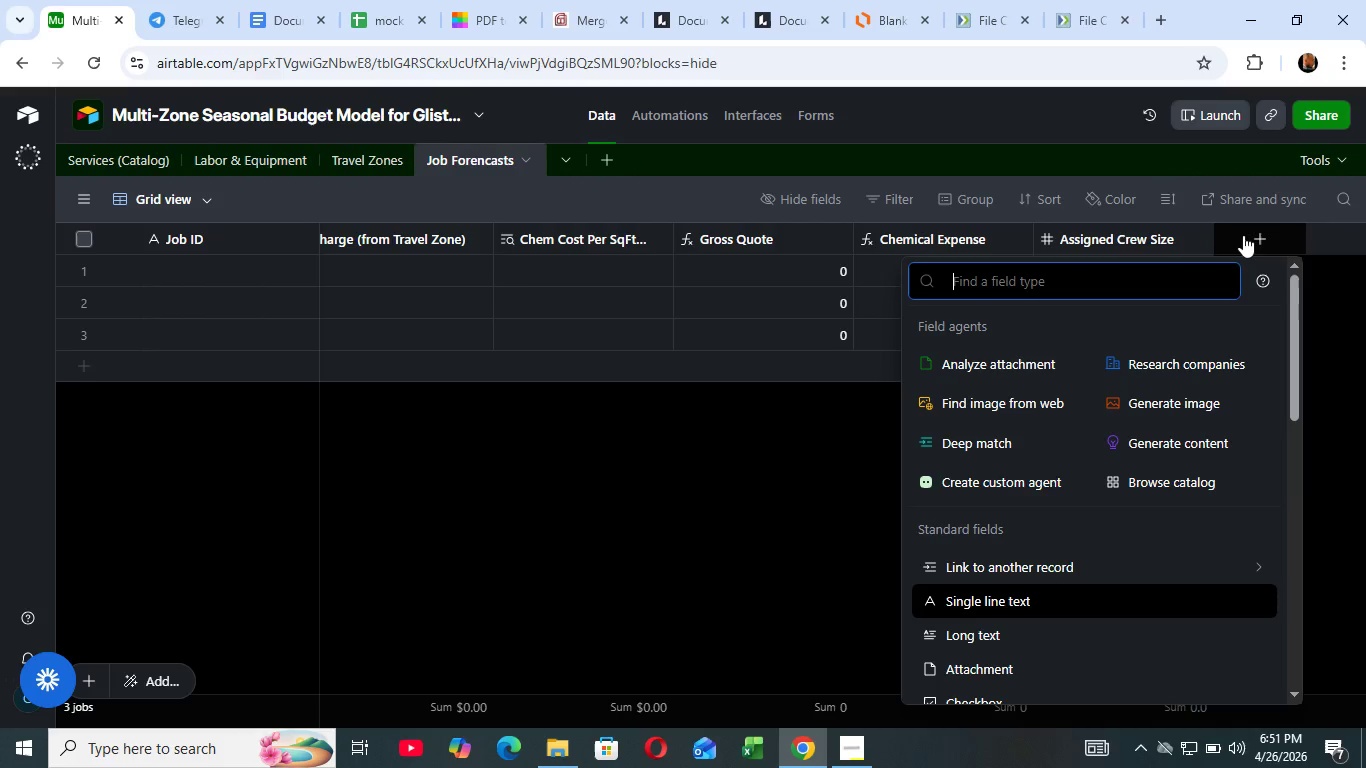 
type(nu)
 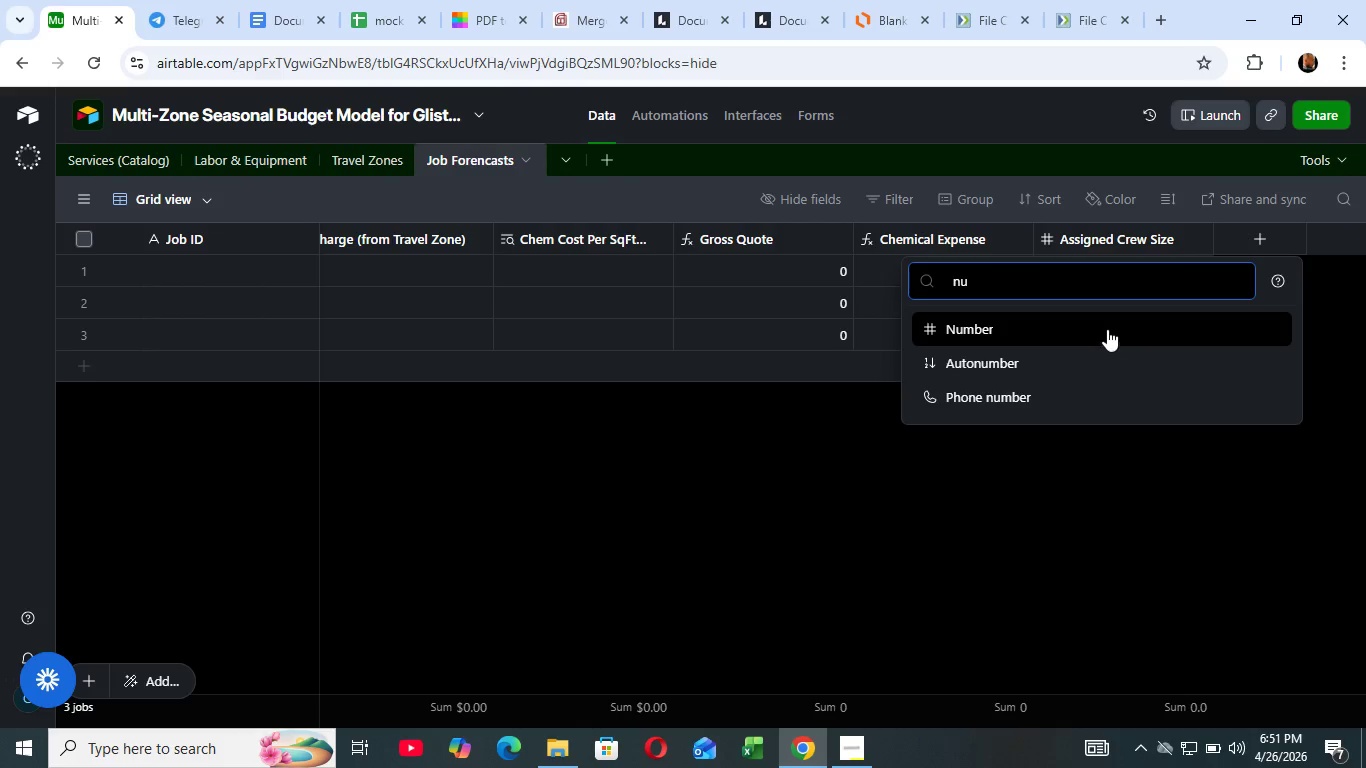 
mouse_move([1100, 315])
 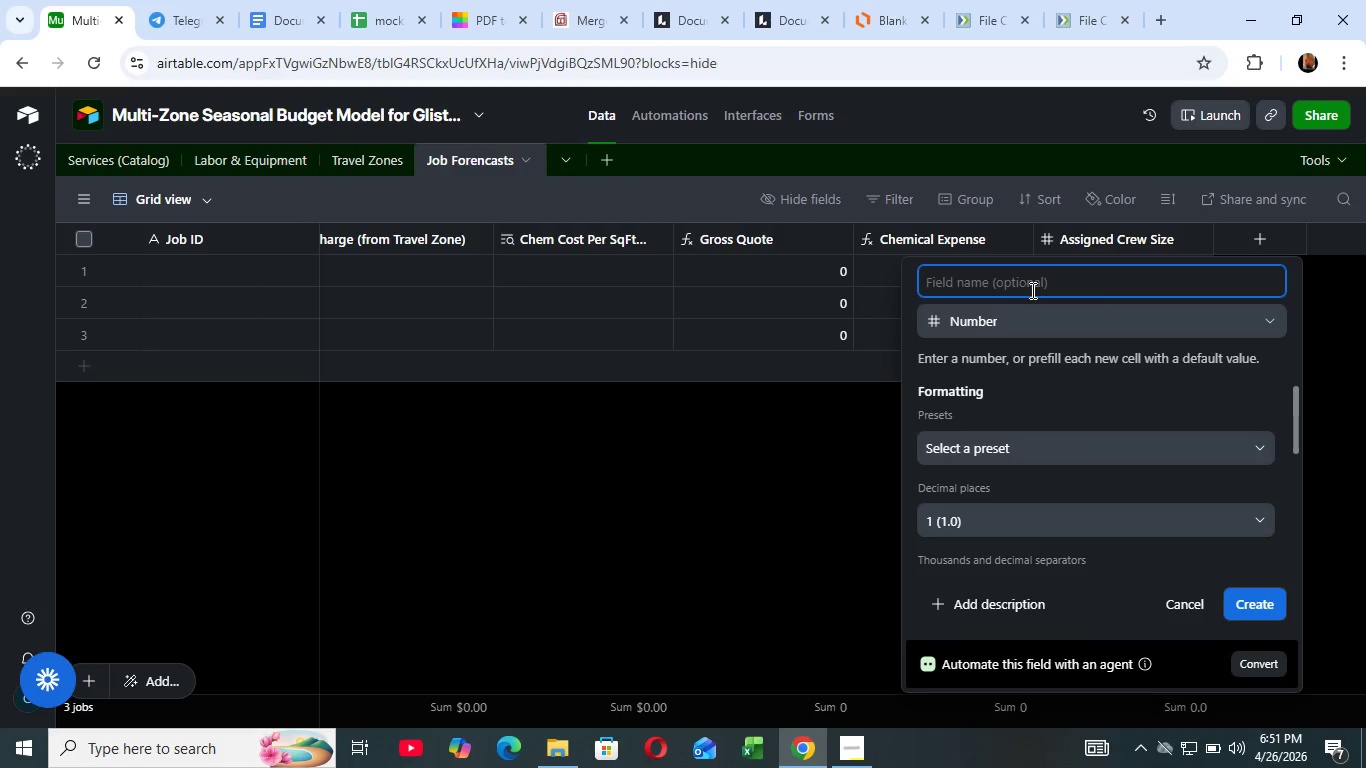 
type(eas)
key(Backspace)
key(Backspace)
type(st Labor HOURs)
 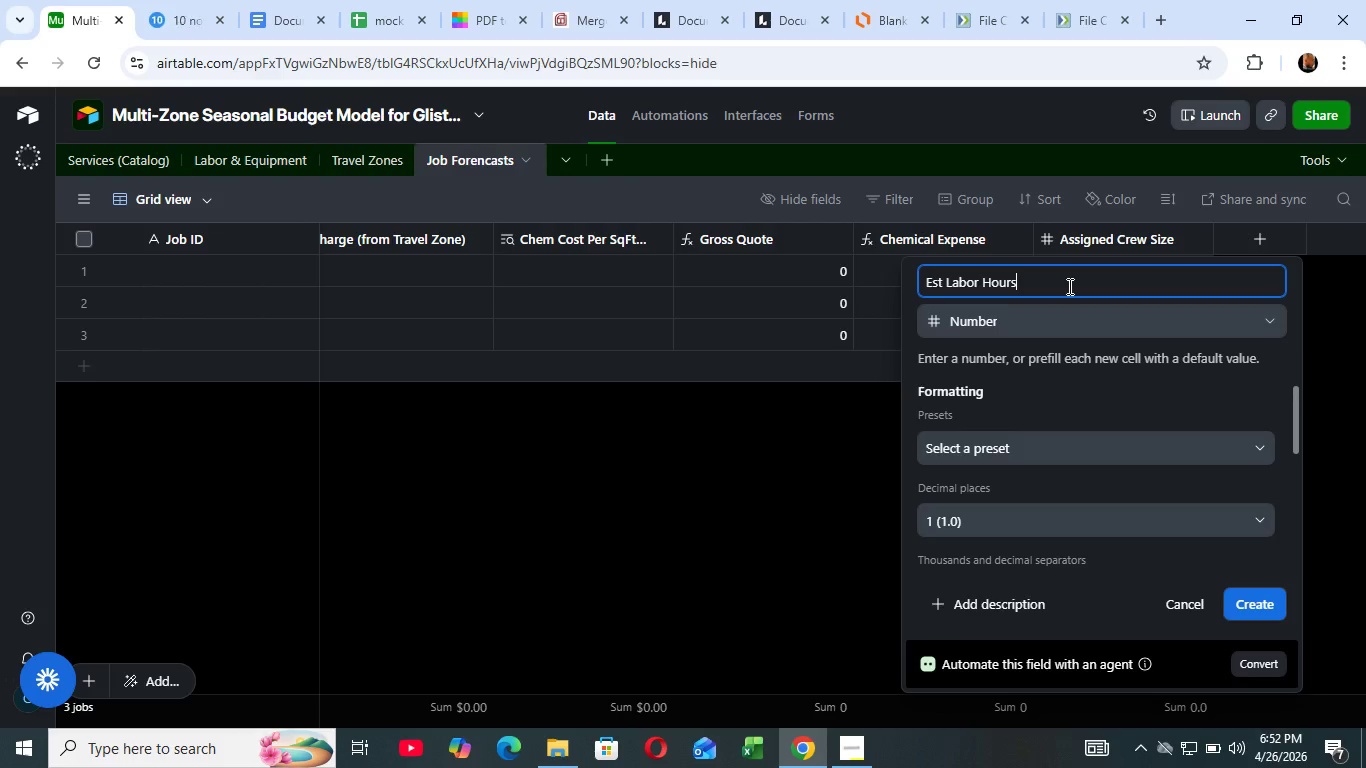 
wait(15.0)
 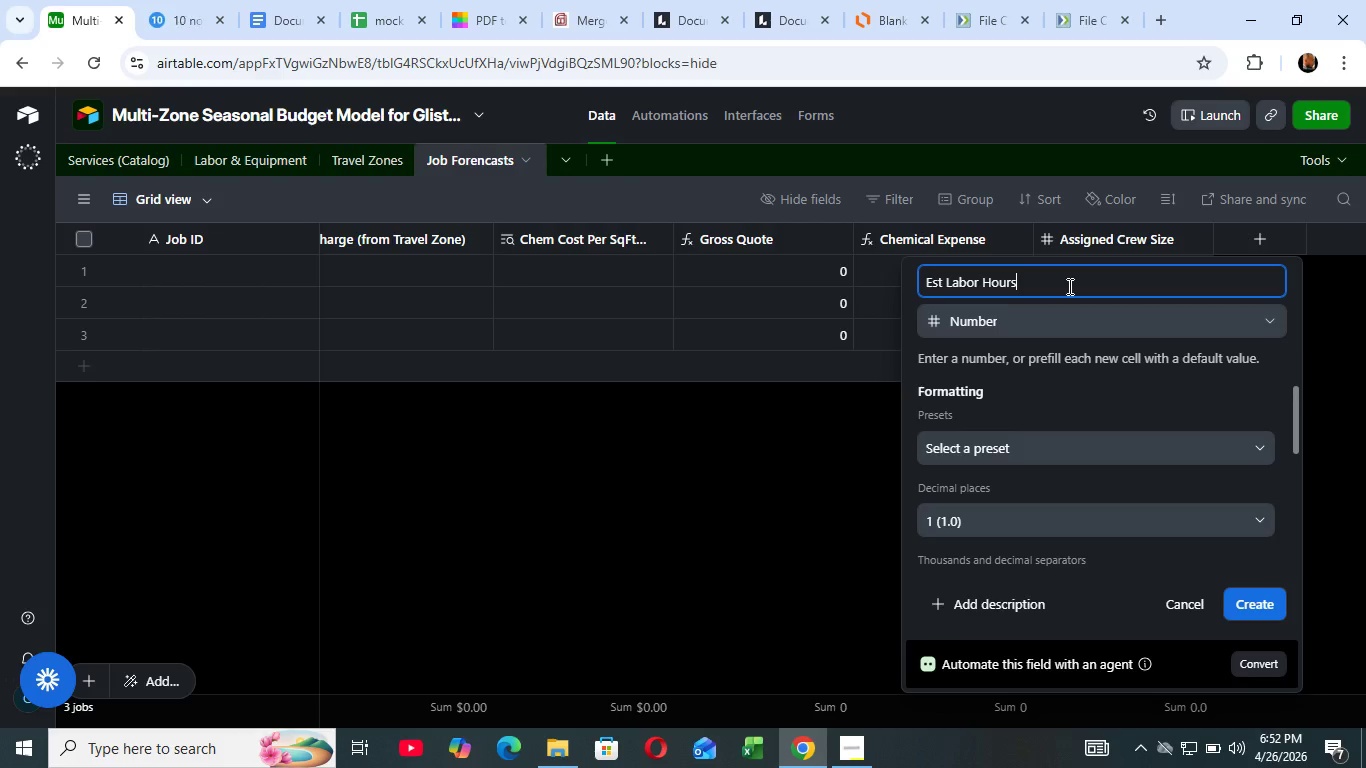 
left_click_drag(start_coordinate=[1070, 719], to_coordinate=[1264, 755])
 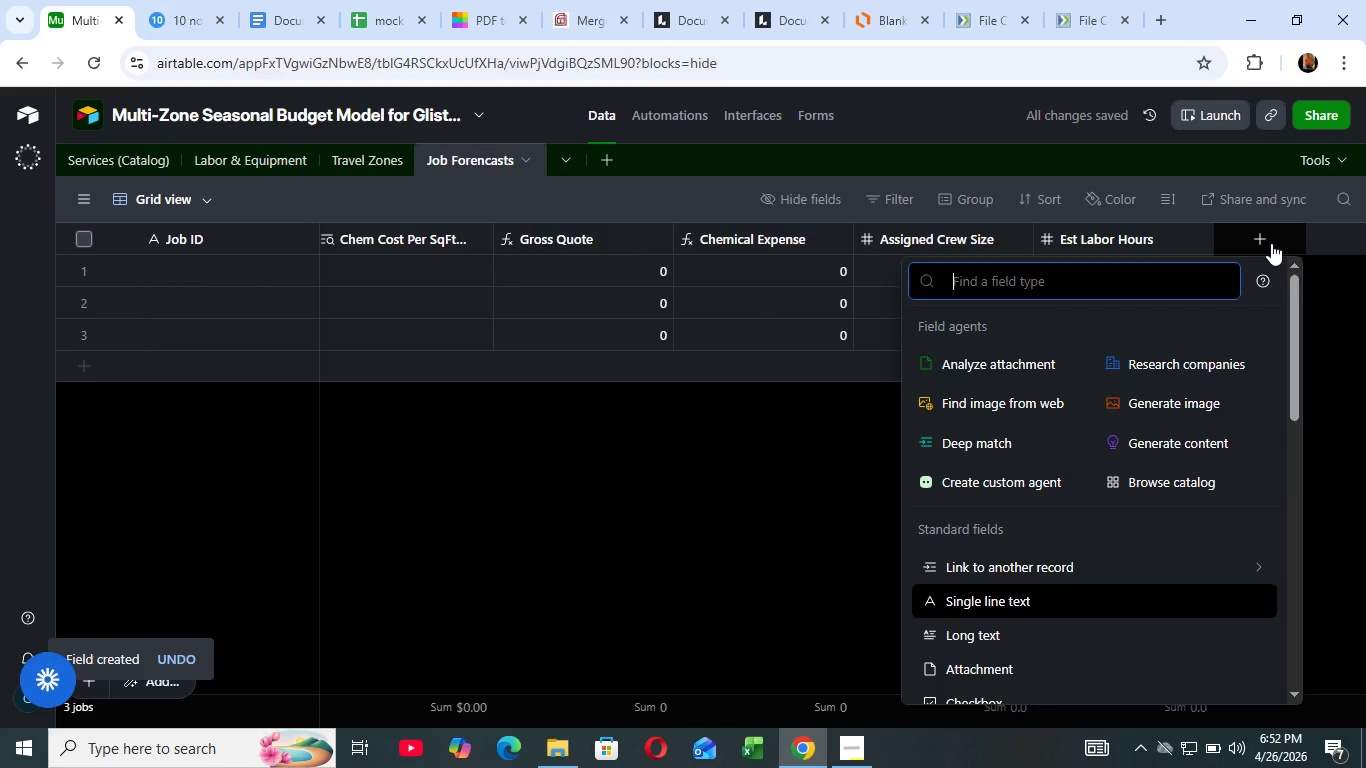 
left_click([1268, 242])
 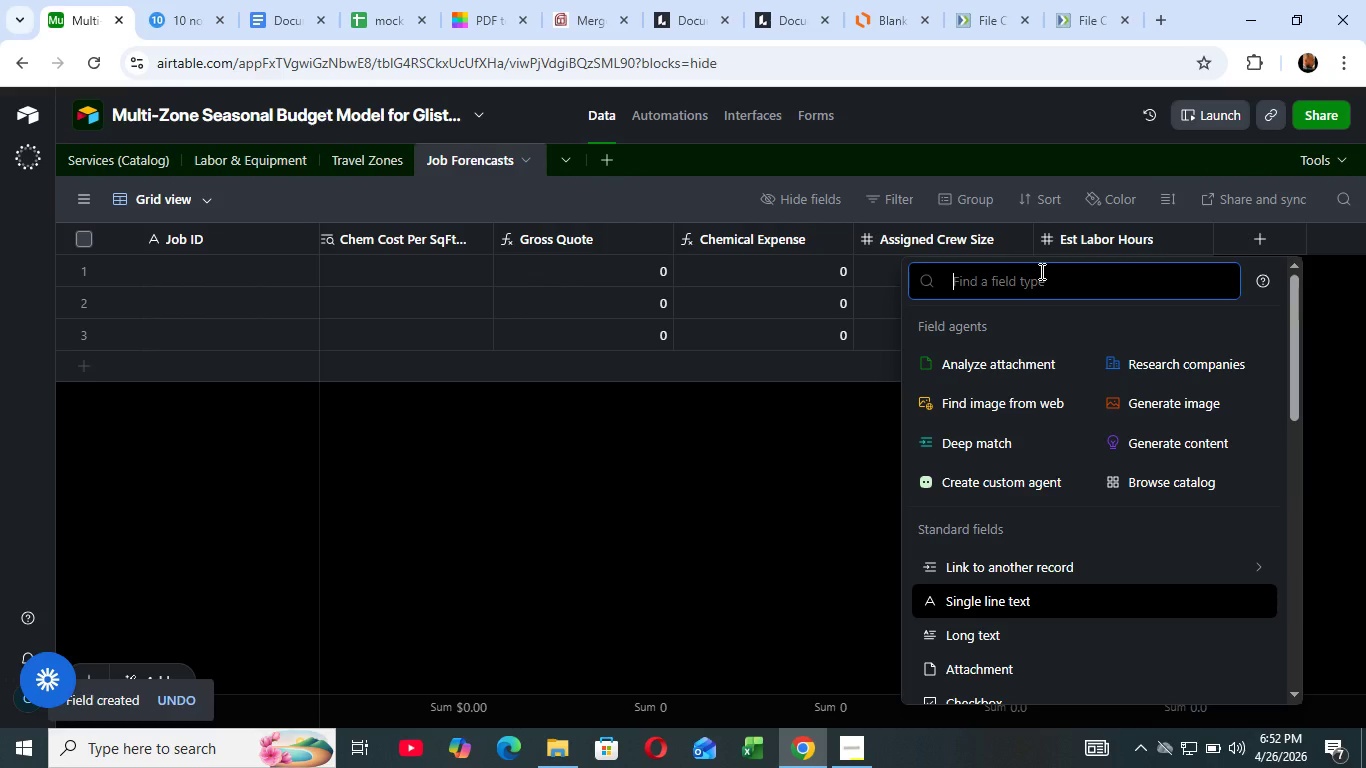 
wait(5.31)
 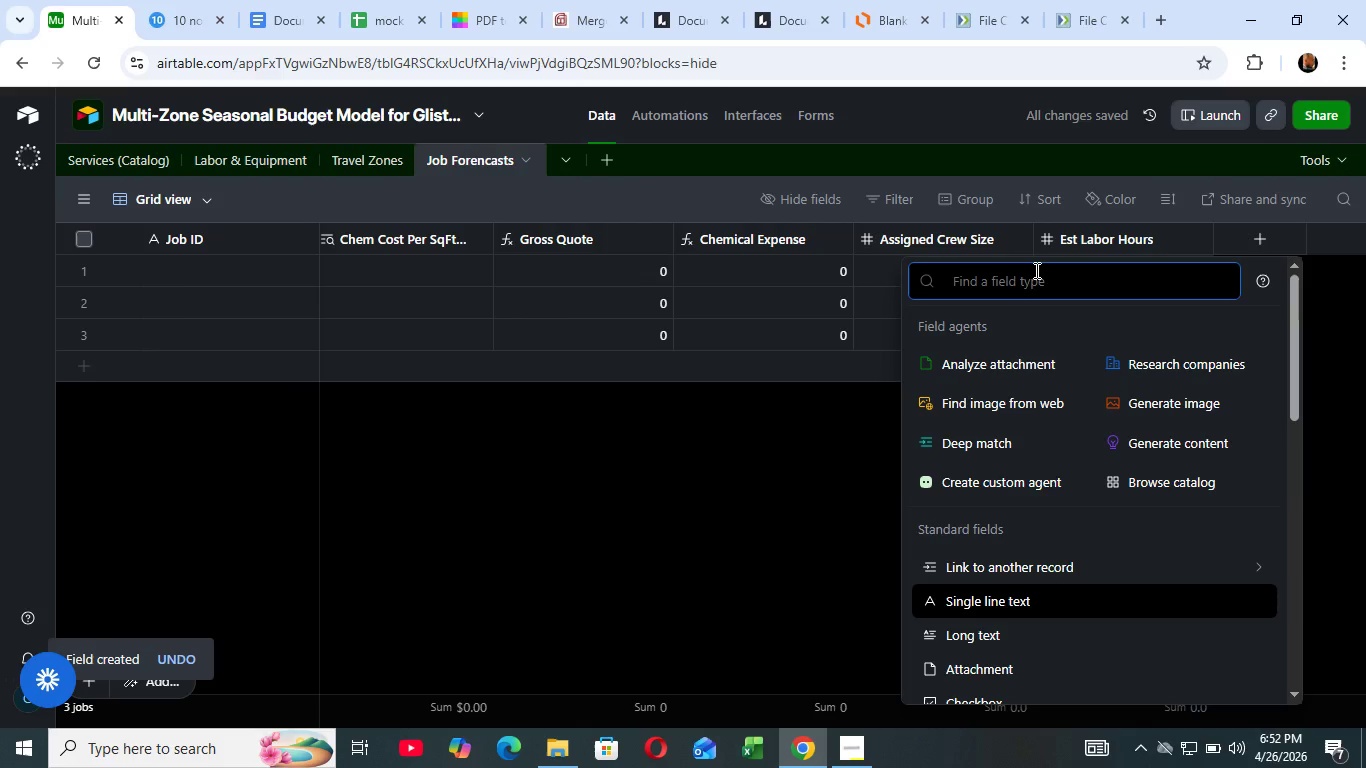 
type(L)
key(Backspace)
type(for)
 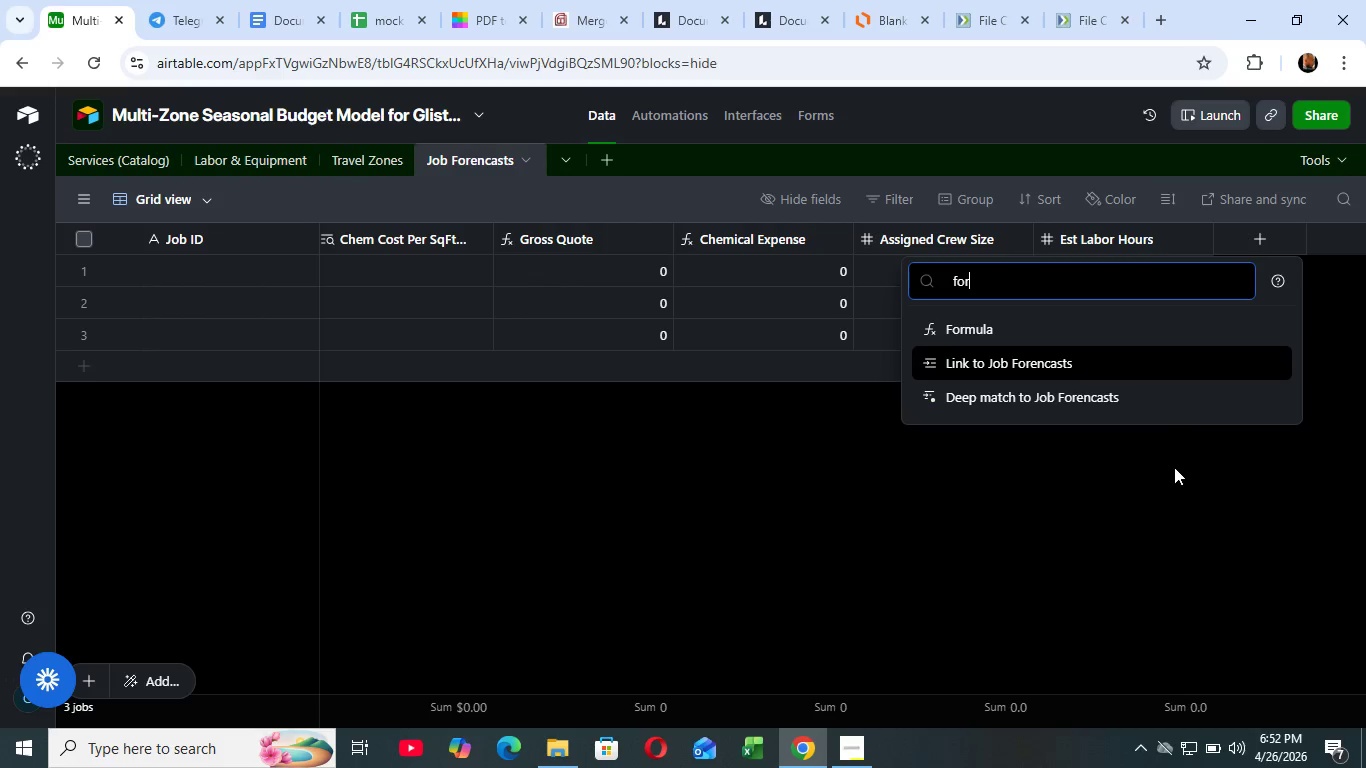 
wait(15.19)
 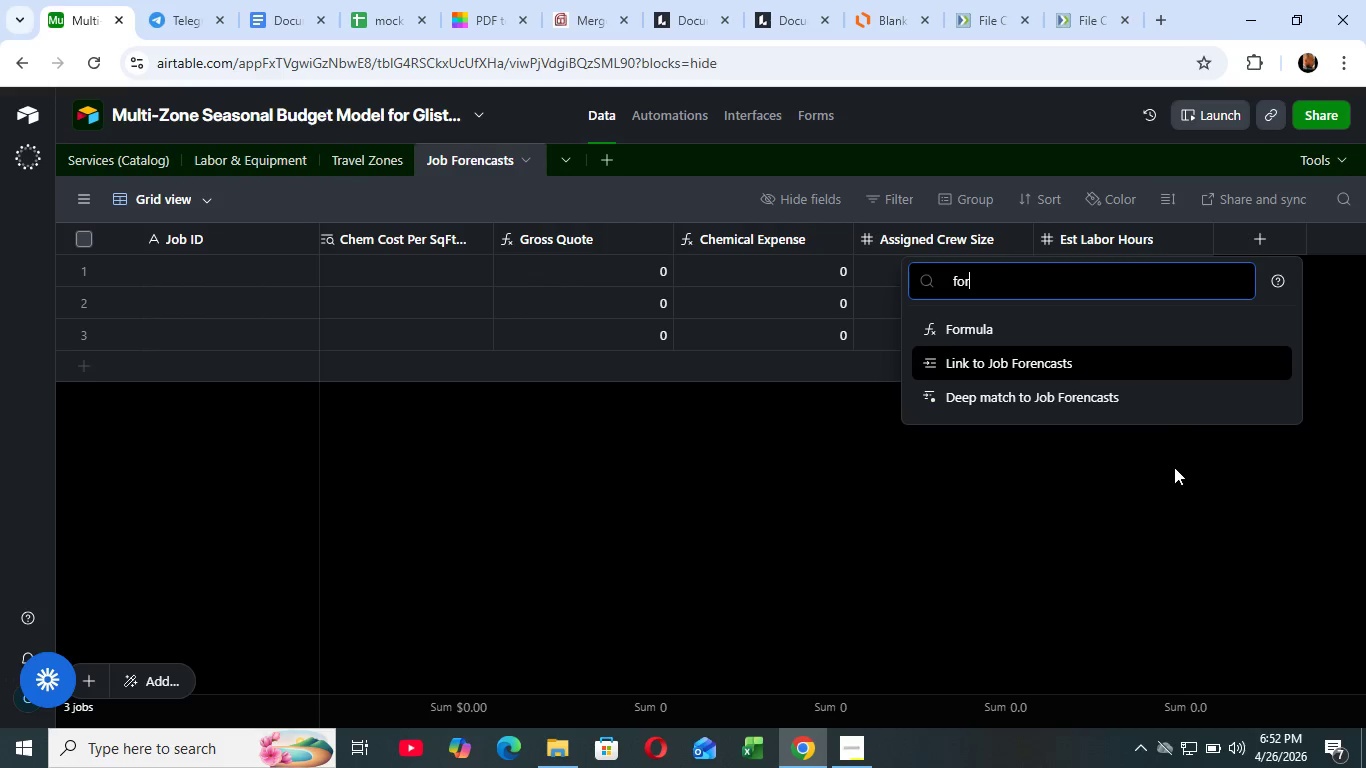 
left_click([995, 330])
 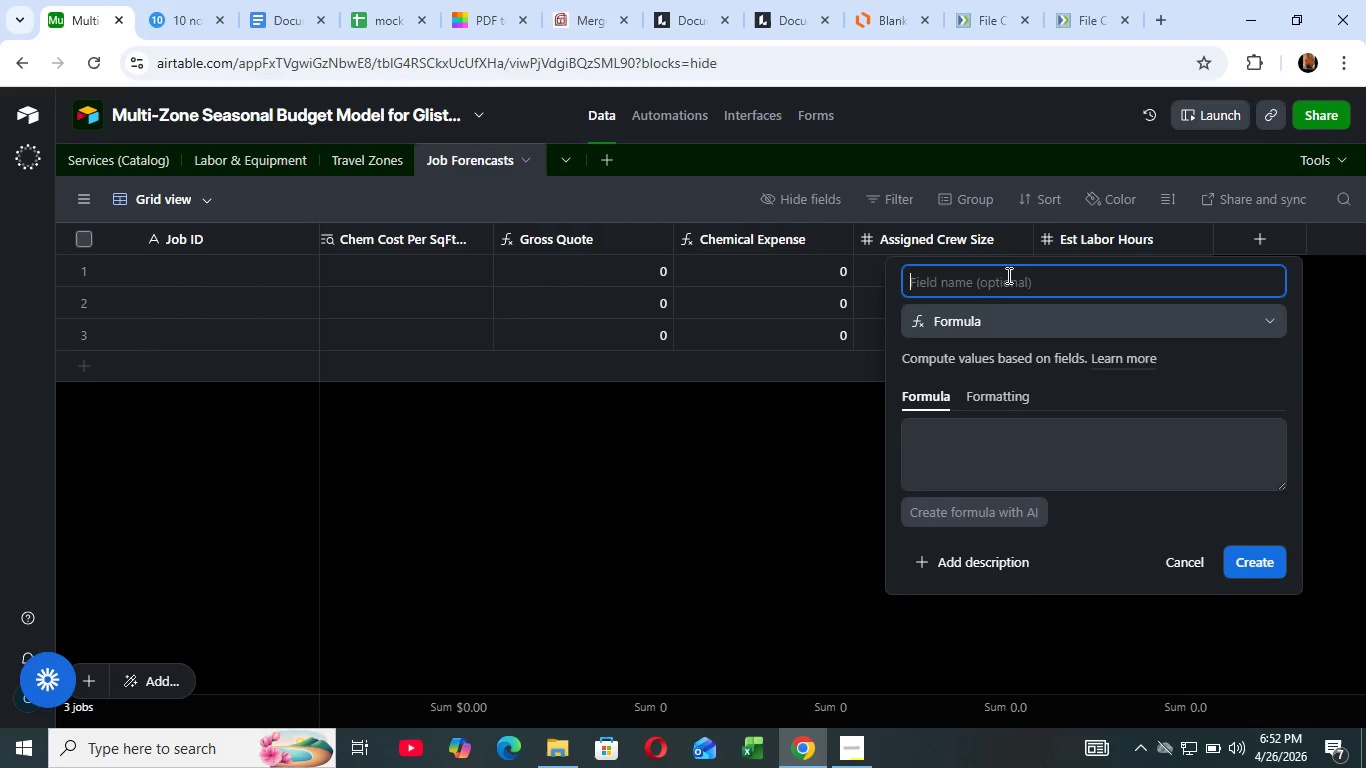 
mouse_move([984, 269])
 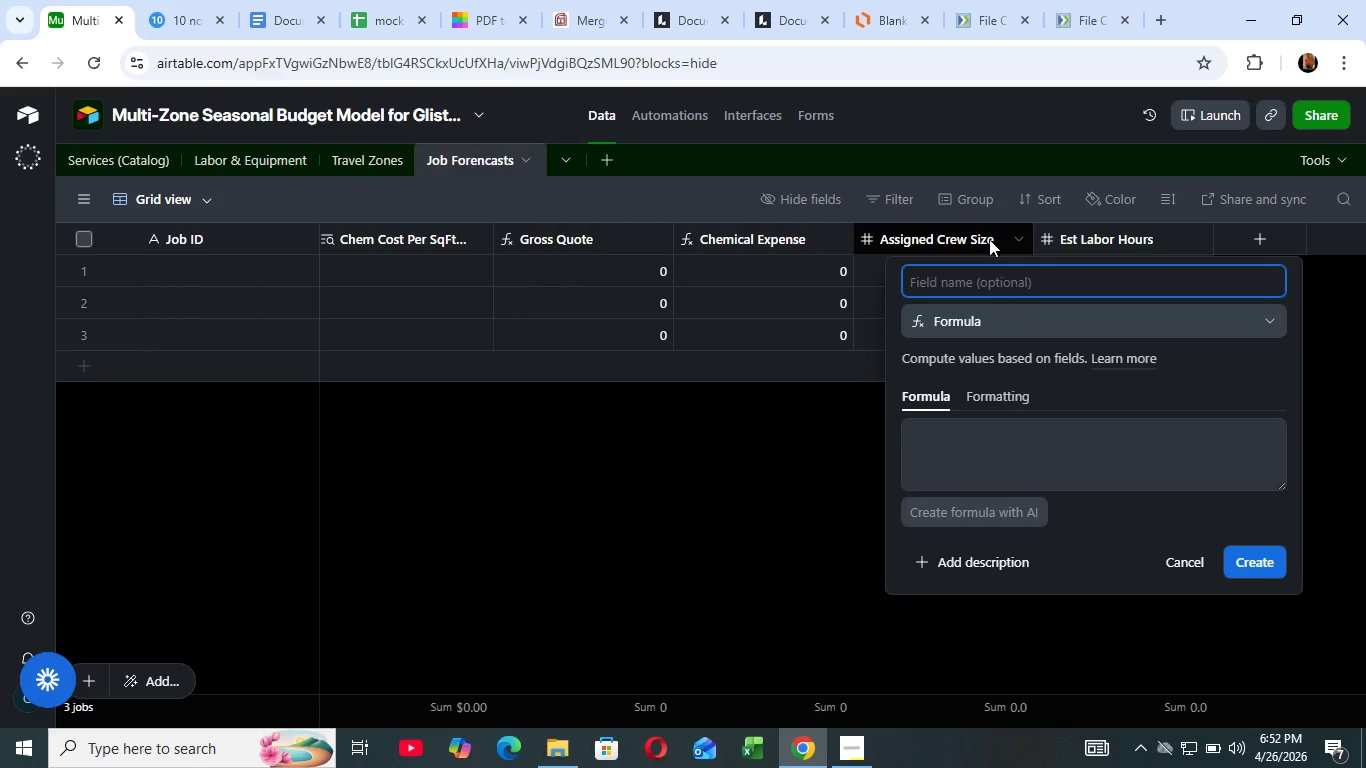 
scroll: coordinate [989, 240], scroll_direction: up, amount: 2.0
 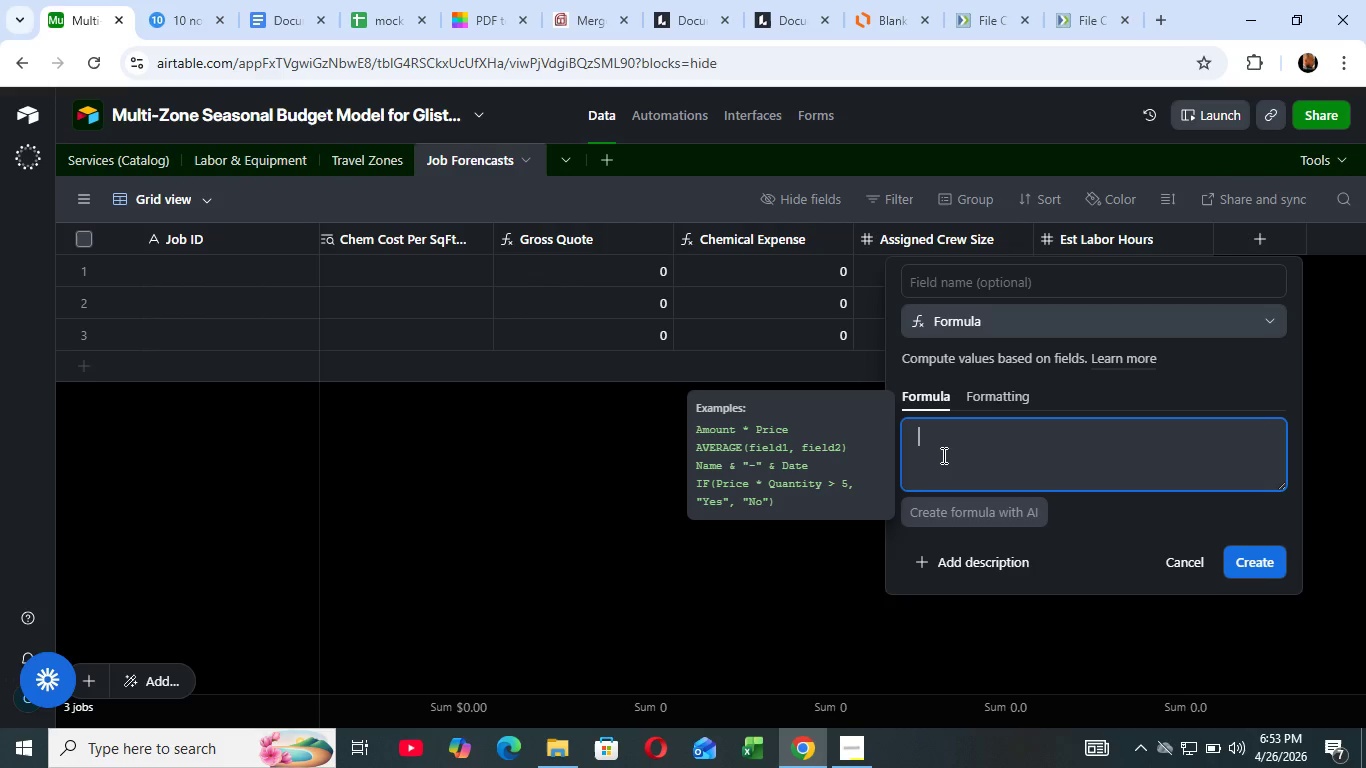 
wait(42.94)
 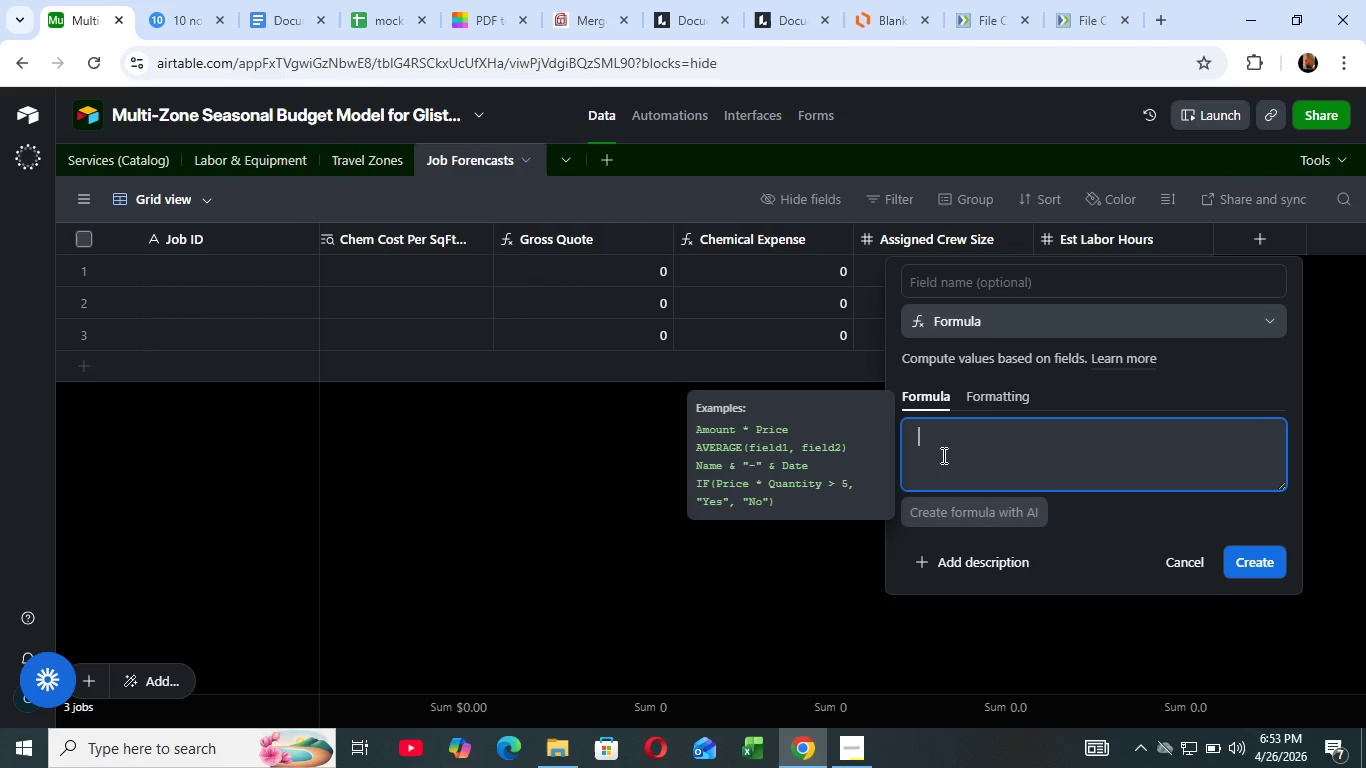 
type({assi)
 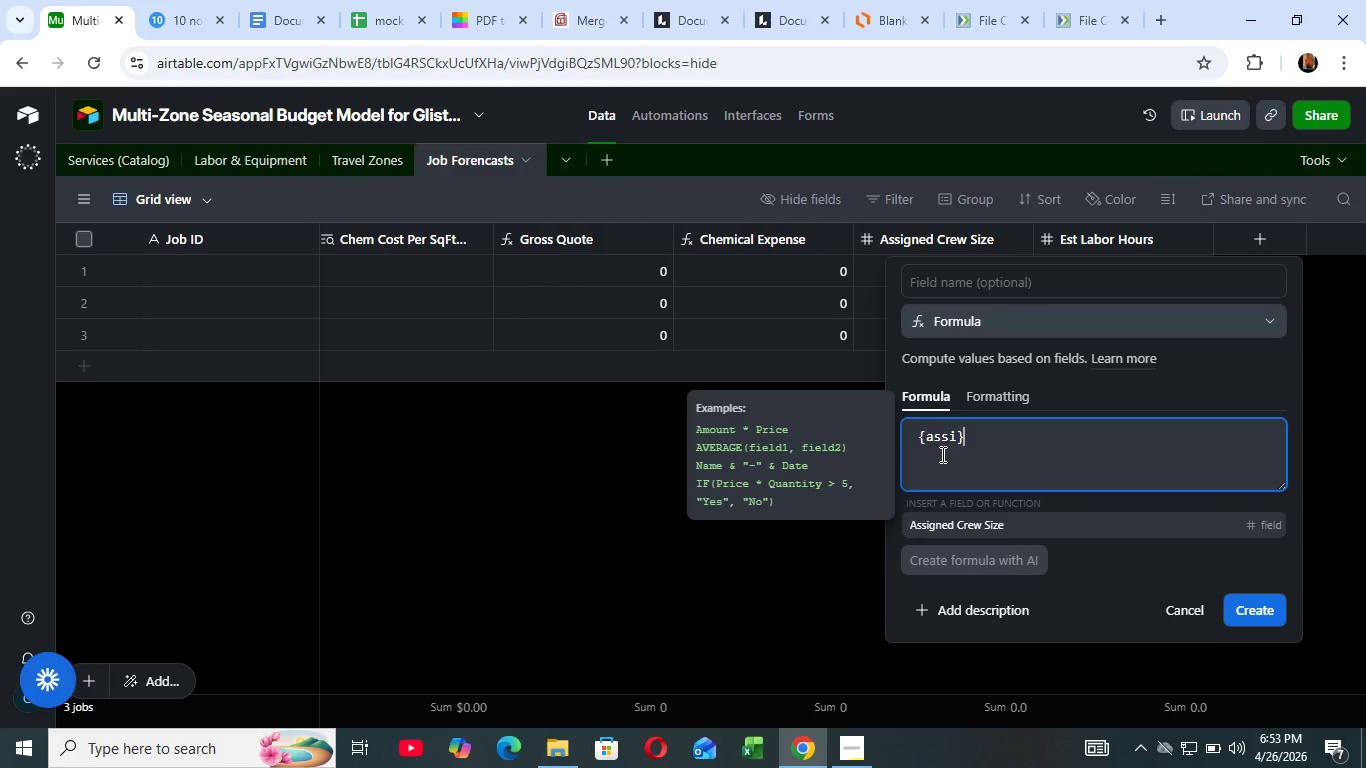 
key(ArrowDown)
 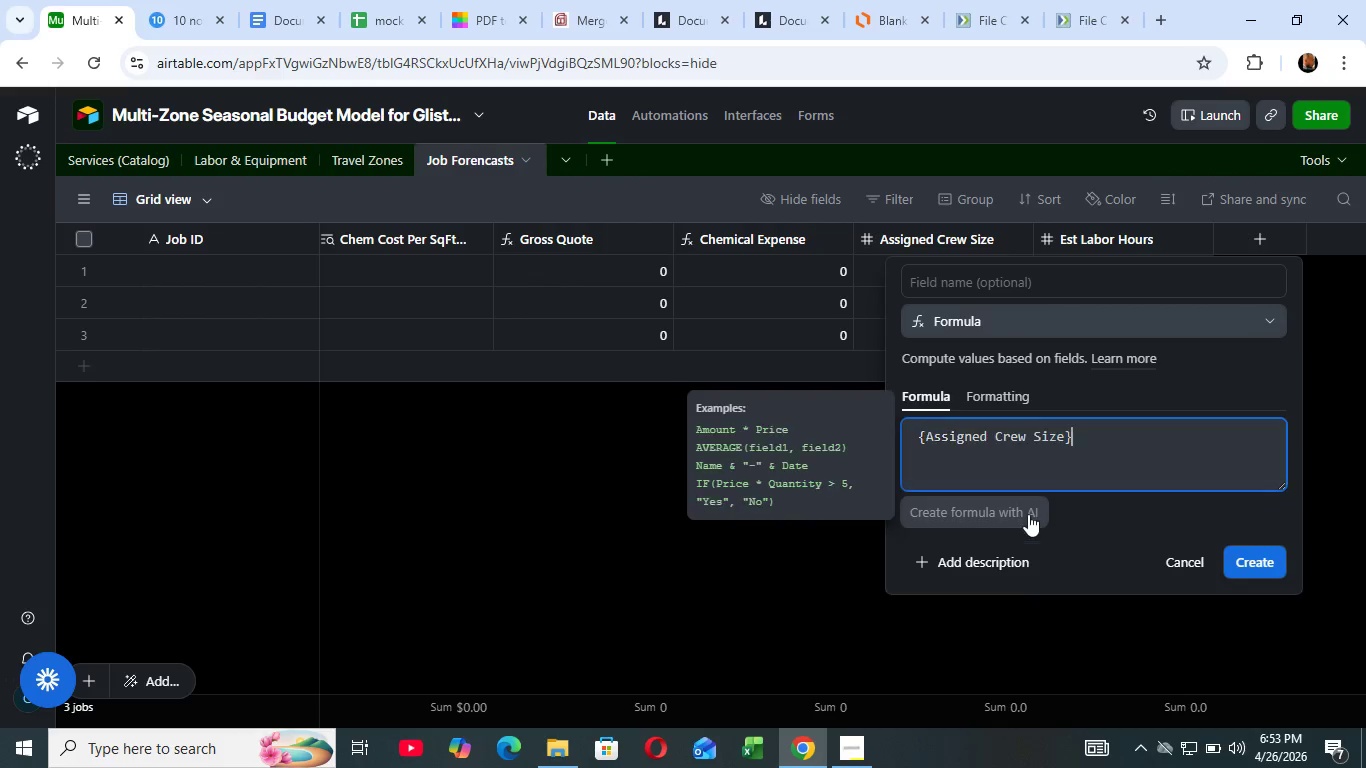 
left_click([1028, 521])
 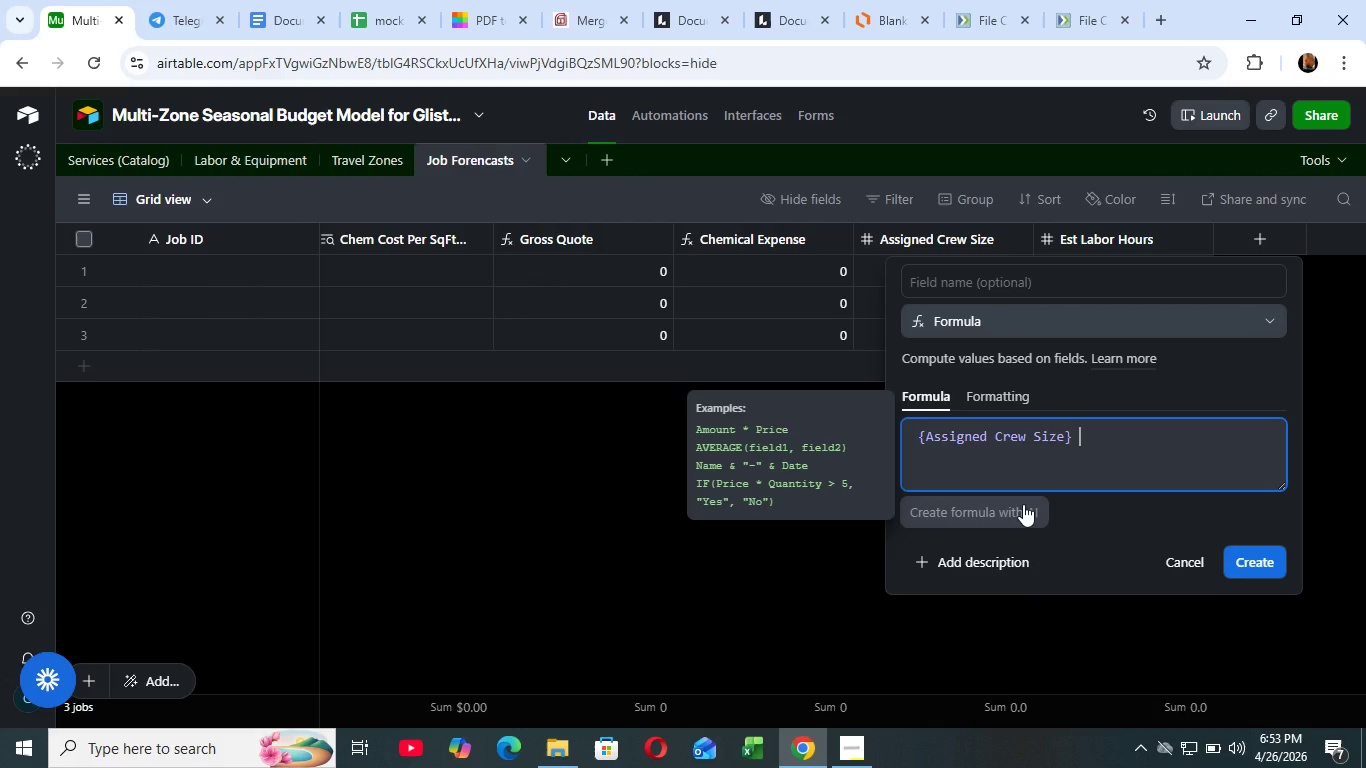 
type( 8 { )
key(Backspace)
type(Est )
 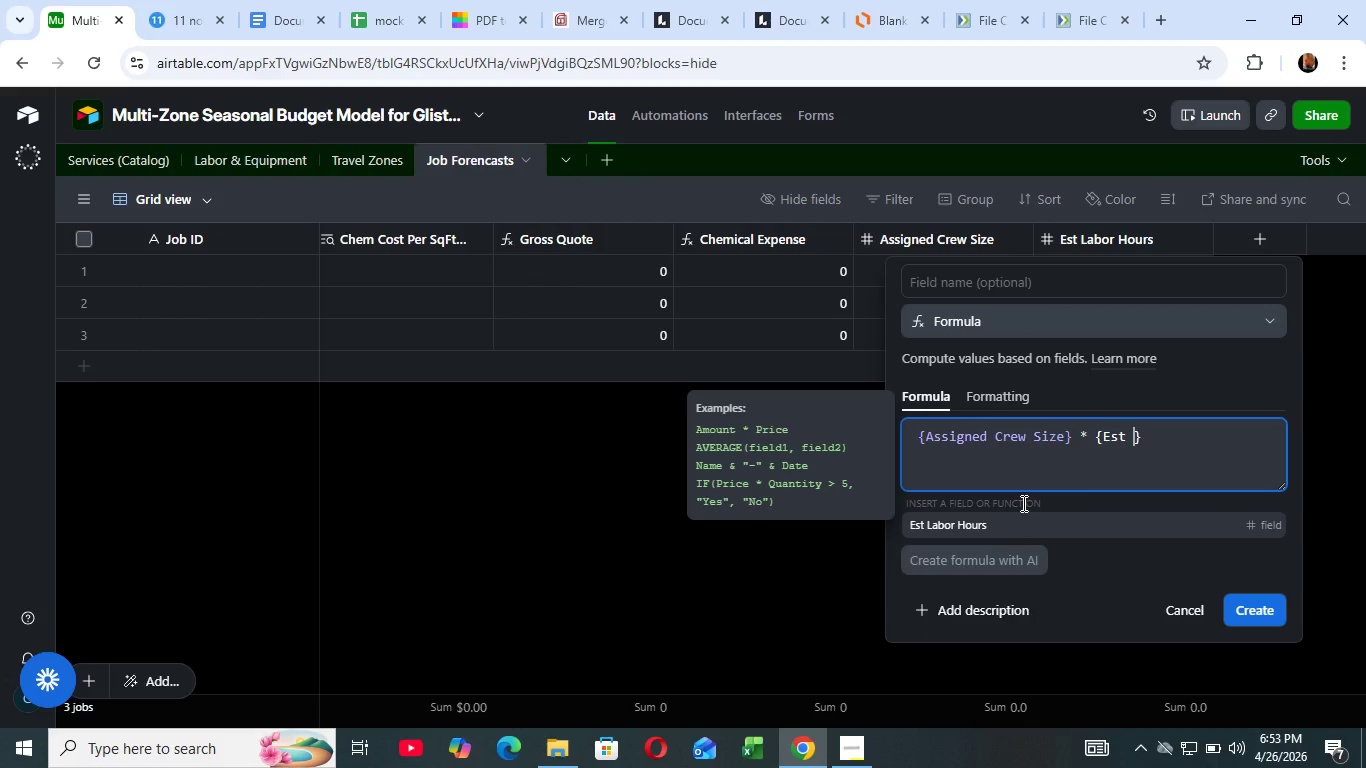 
wait(66.19)
 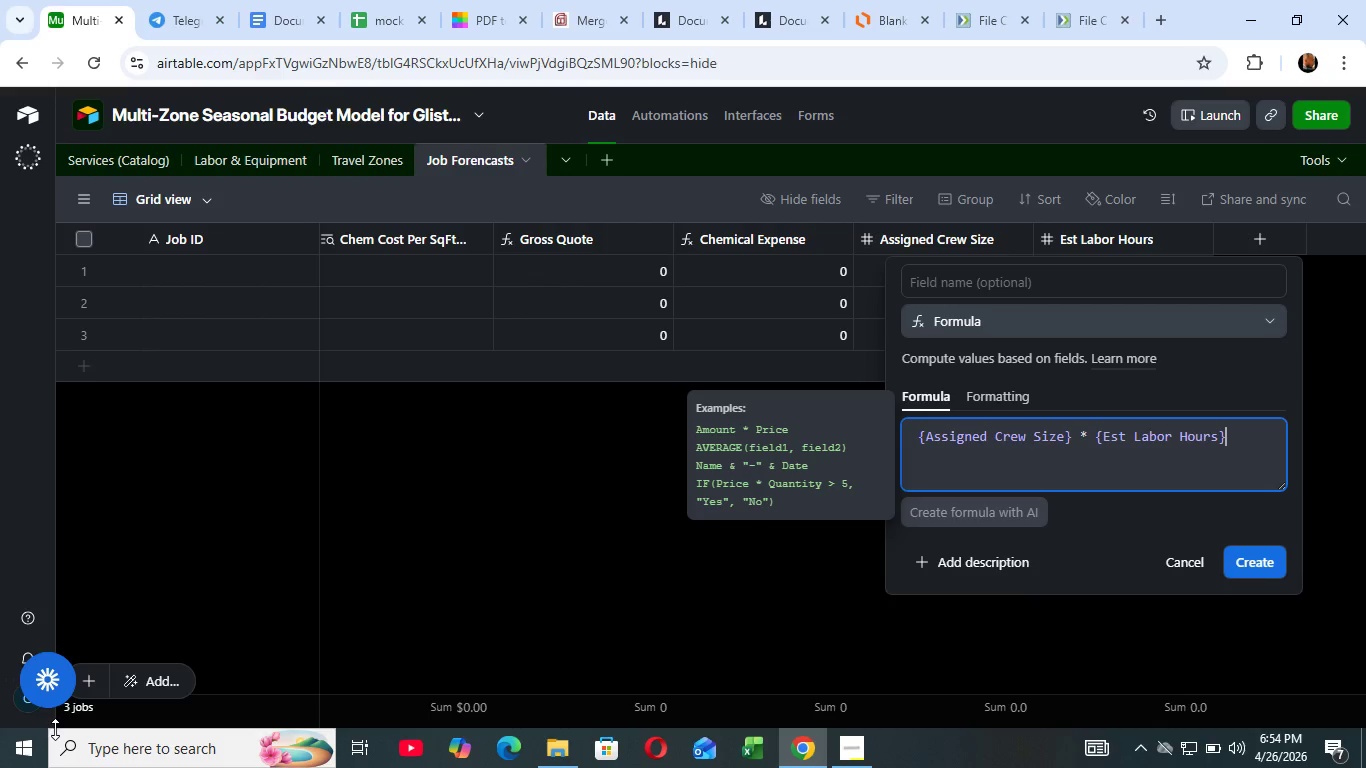 
key(Space)
 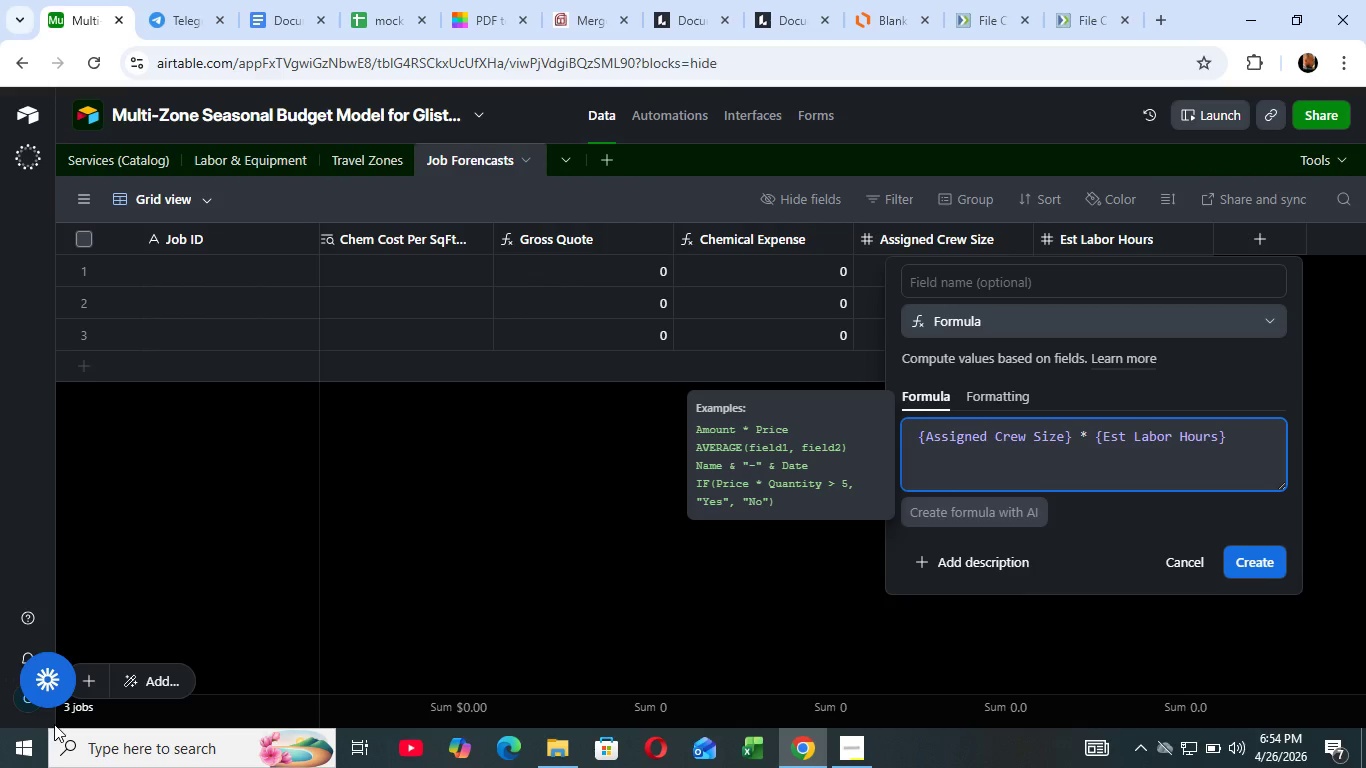 
type(* 45)
 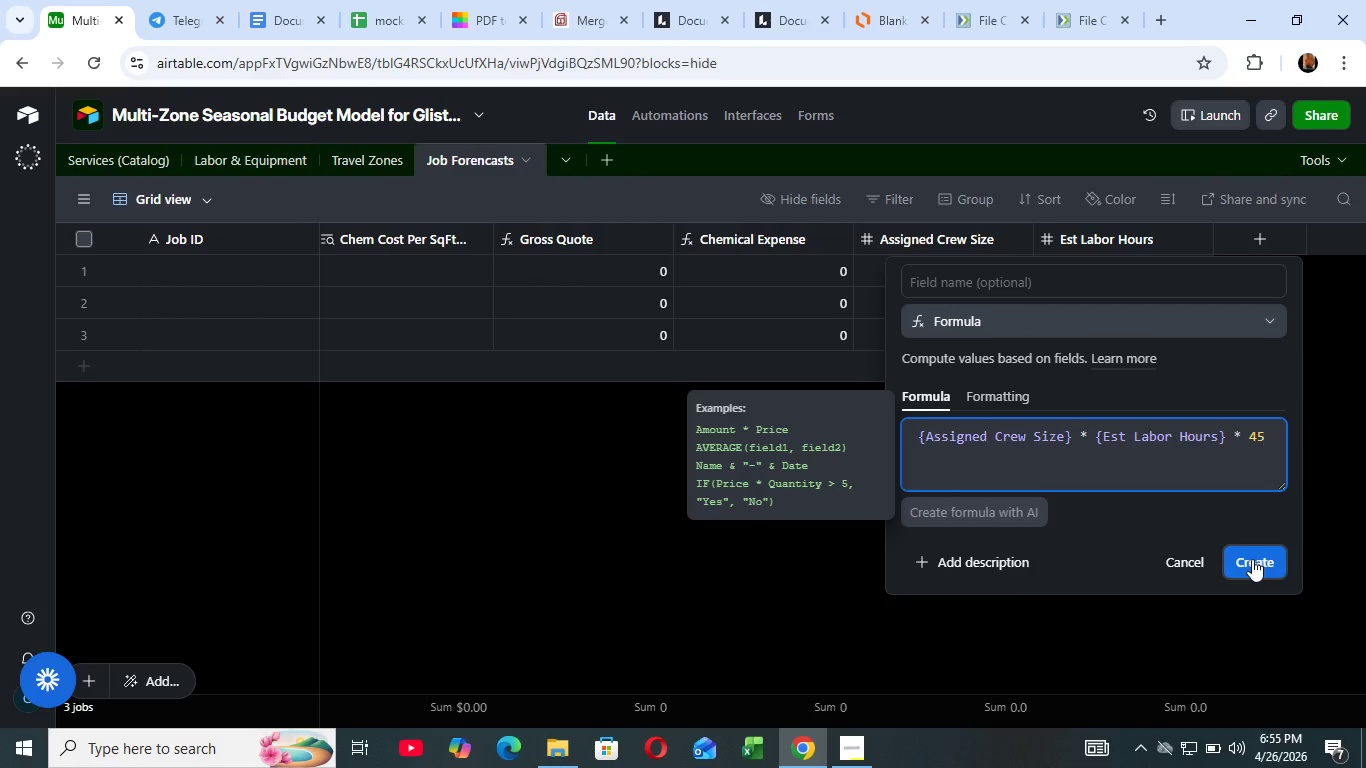 
wait(42.52)
 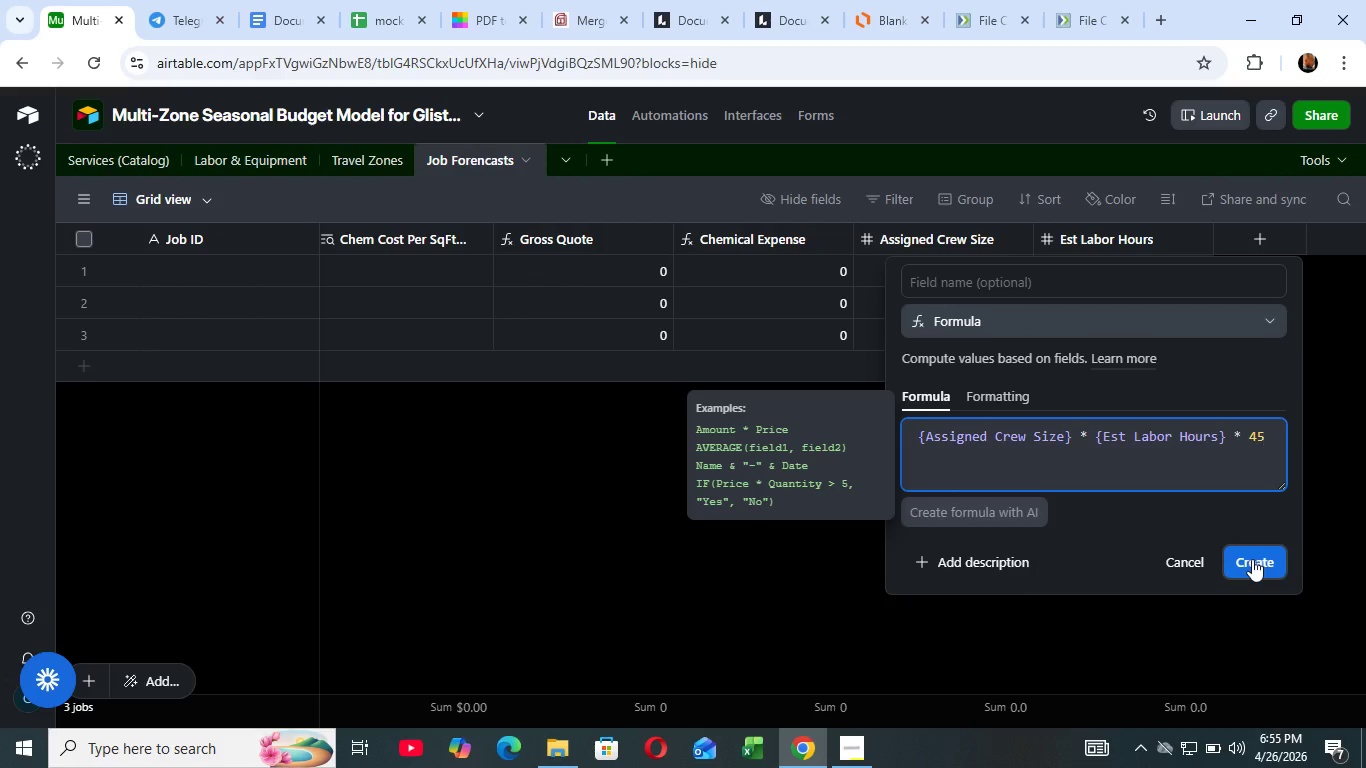 
type(La)
 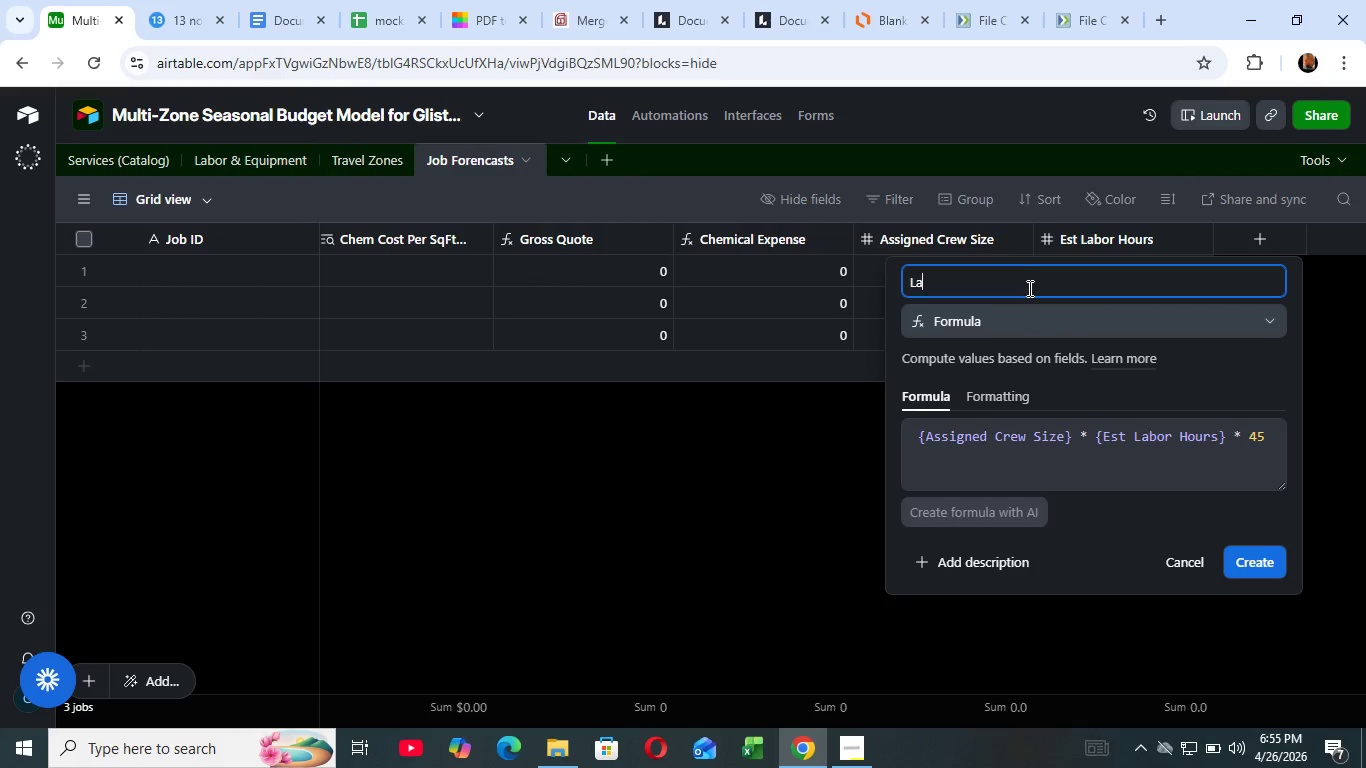 
wait(8.45)
 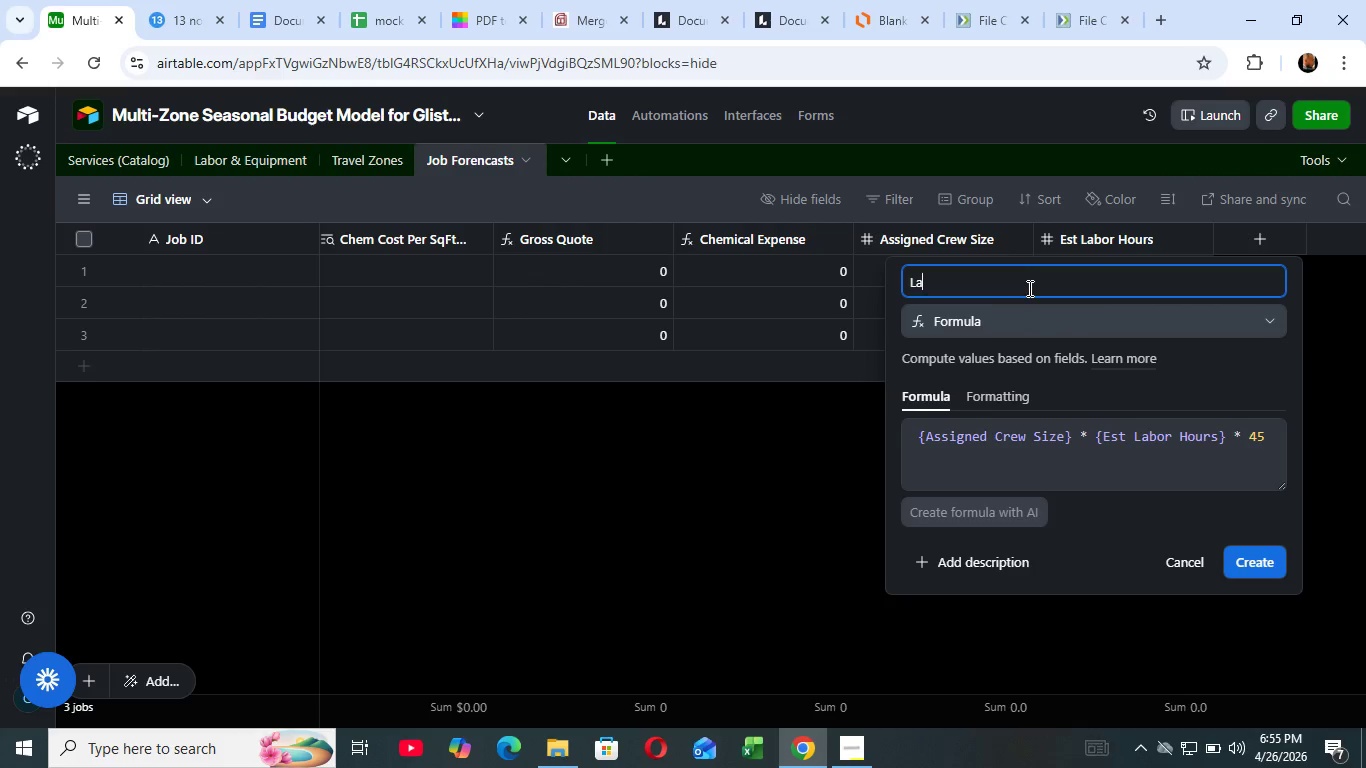 
type(bor Co)
 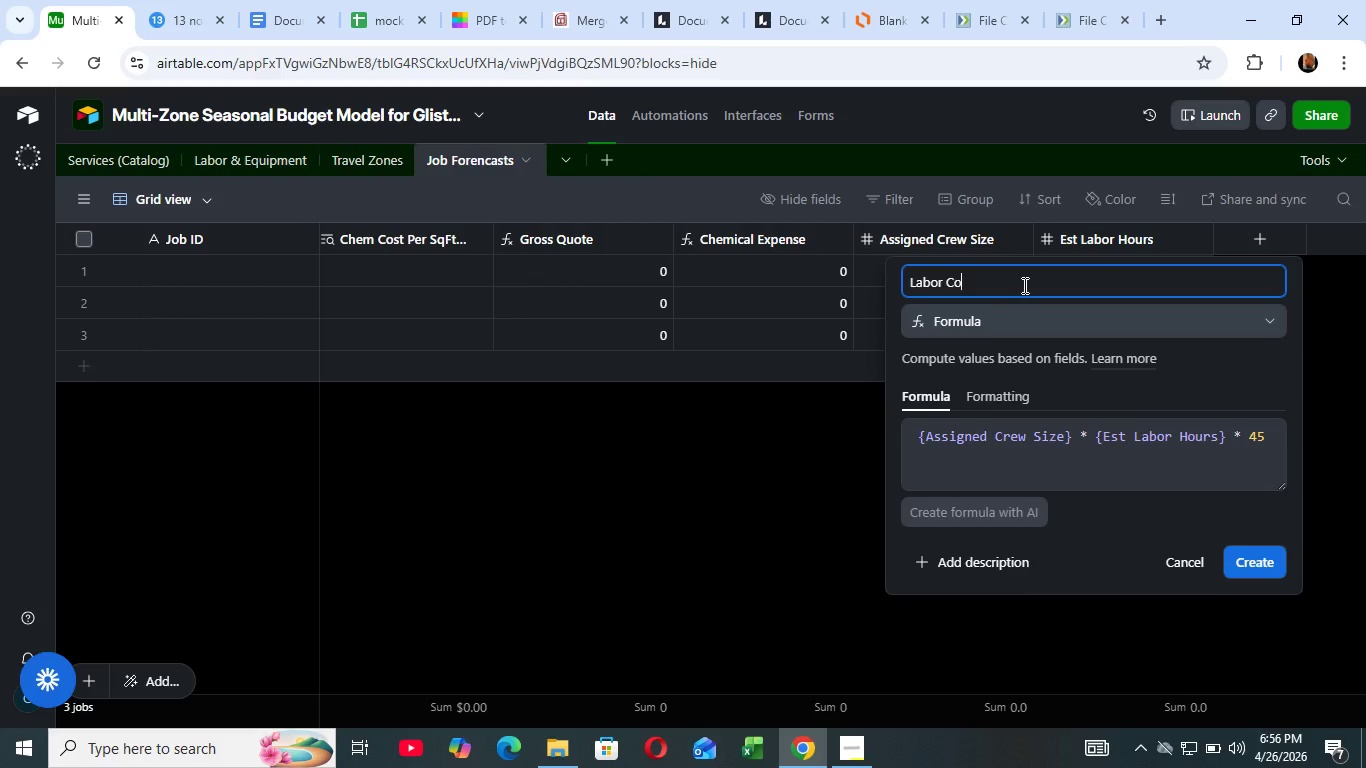 
wait(11.88)
 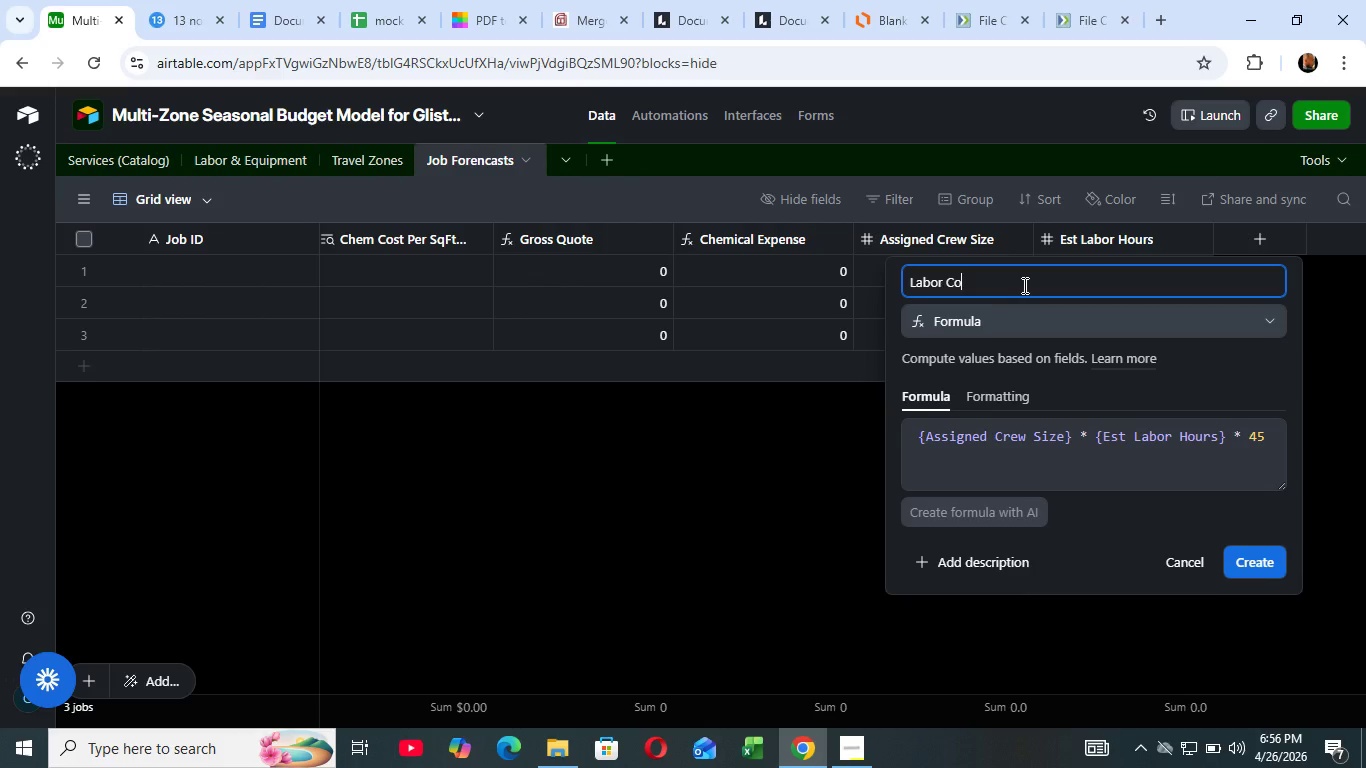 
type(st)
 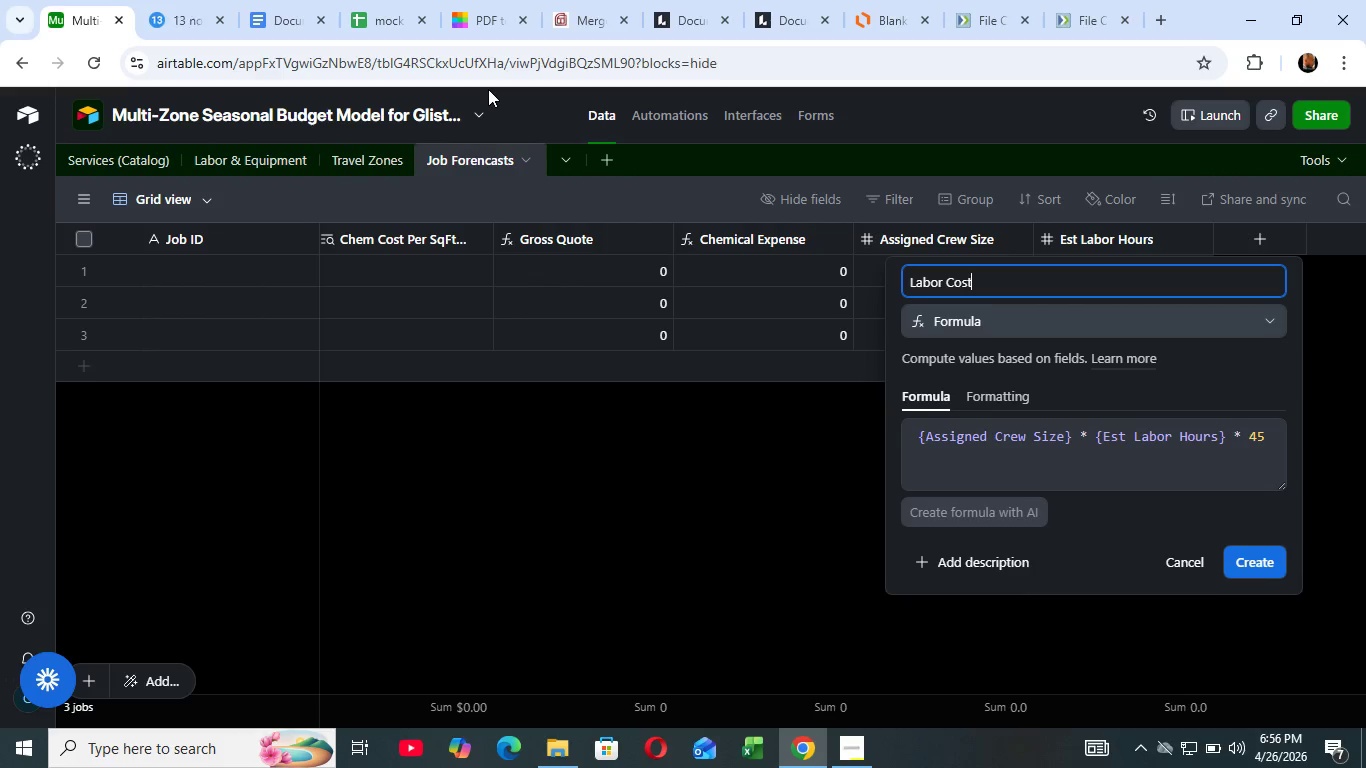 
wait(10.8)
 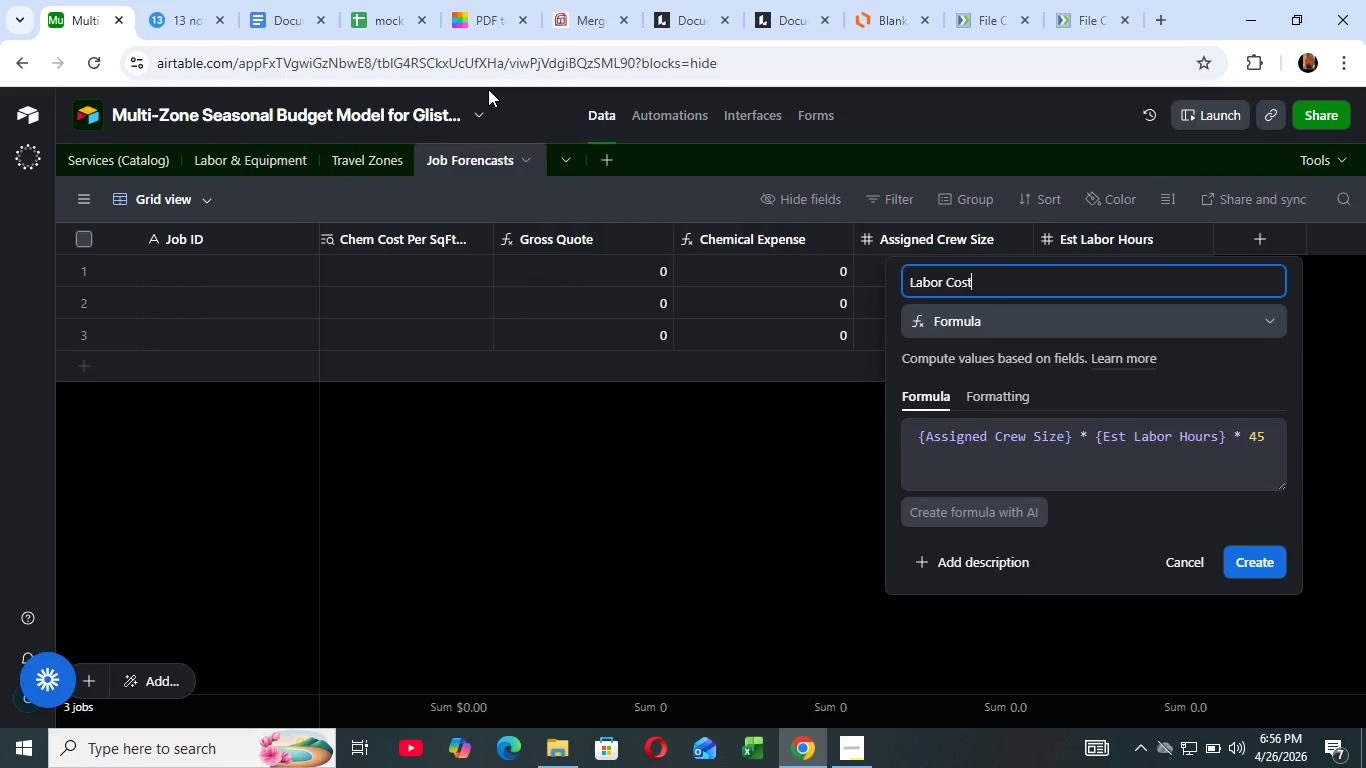 
left_click([1250, 552])
 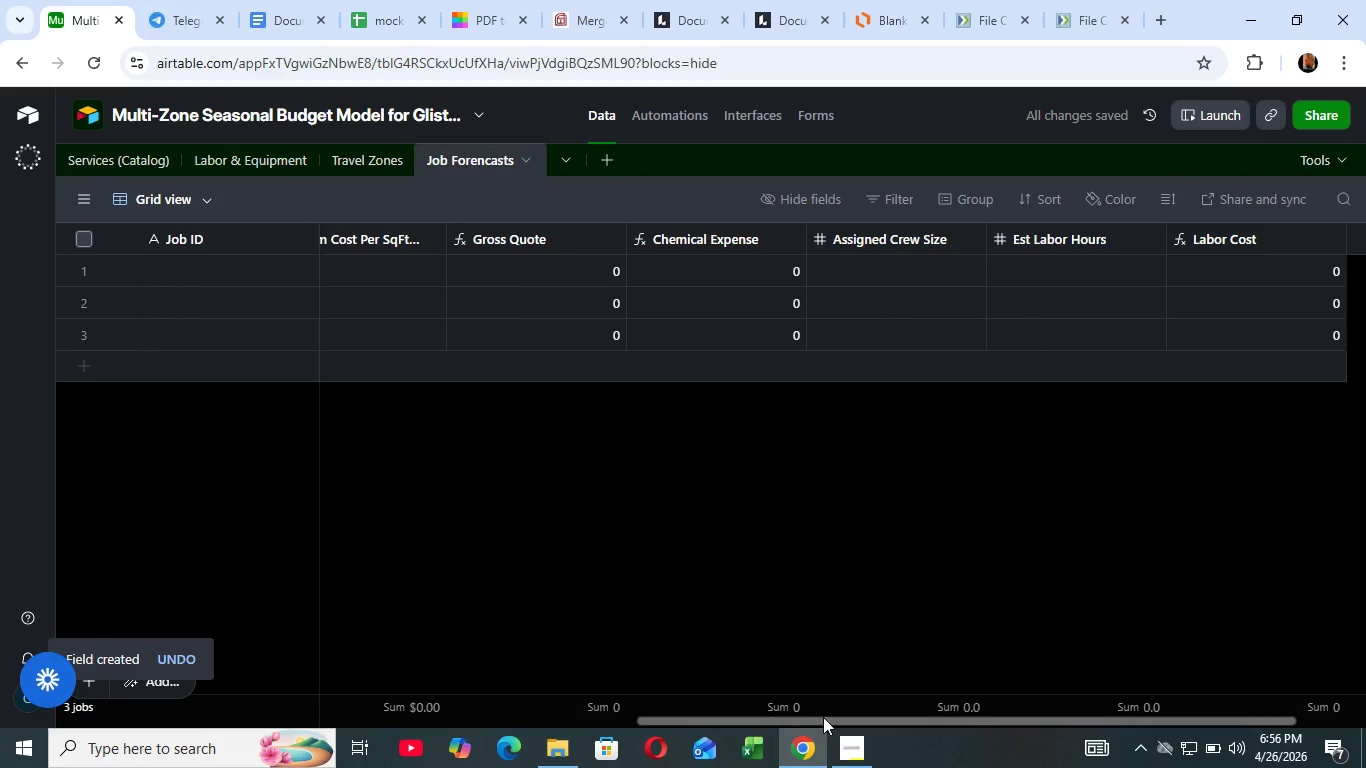 
wait(5.38)
 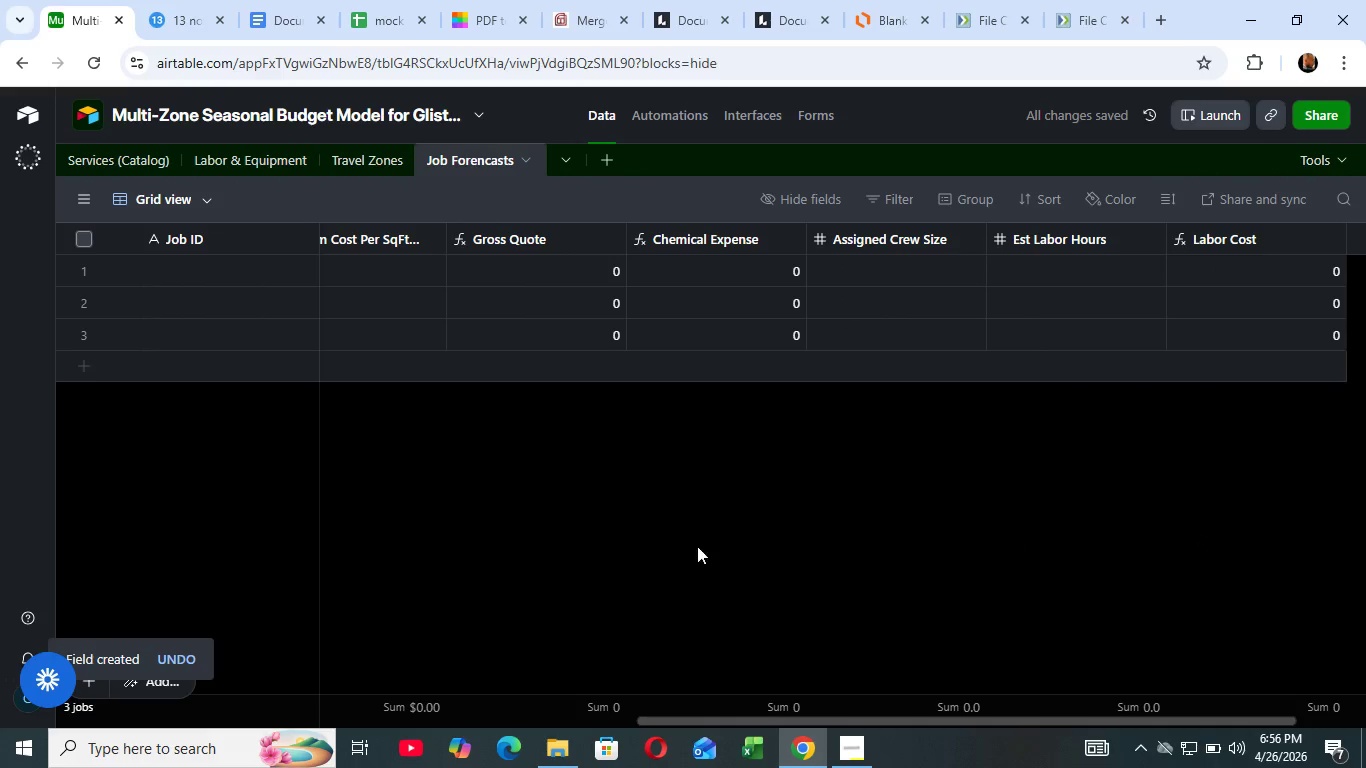 
left_click_drag(start_coordinate=[825, 717], to_coordinate=[944, 738])
 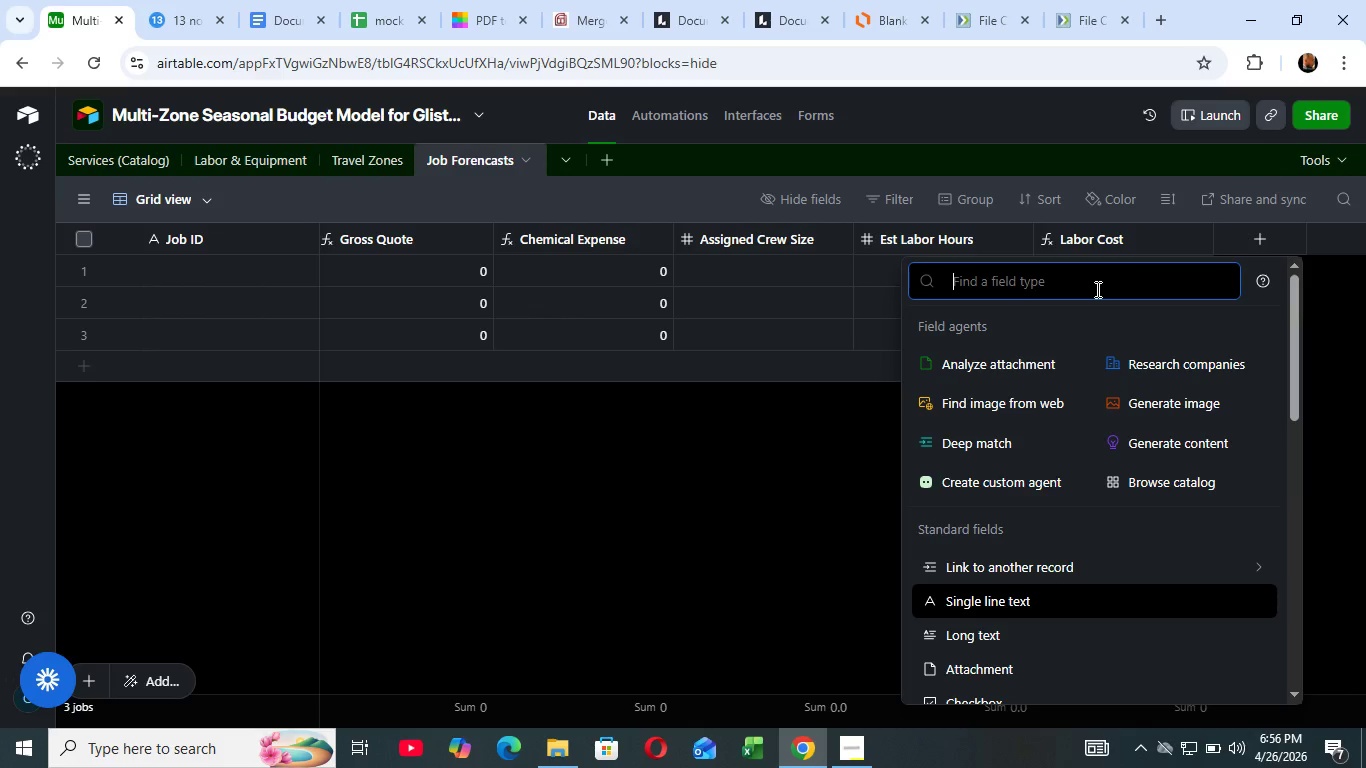 
wait(8.75)
 